 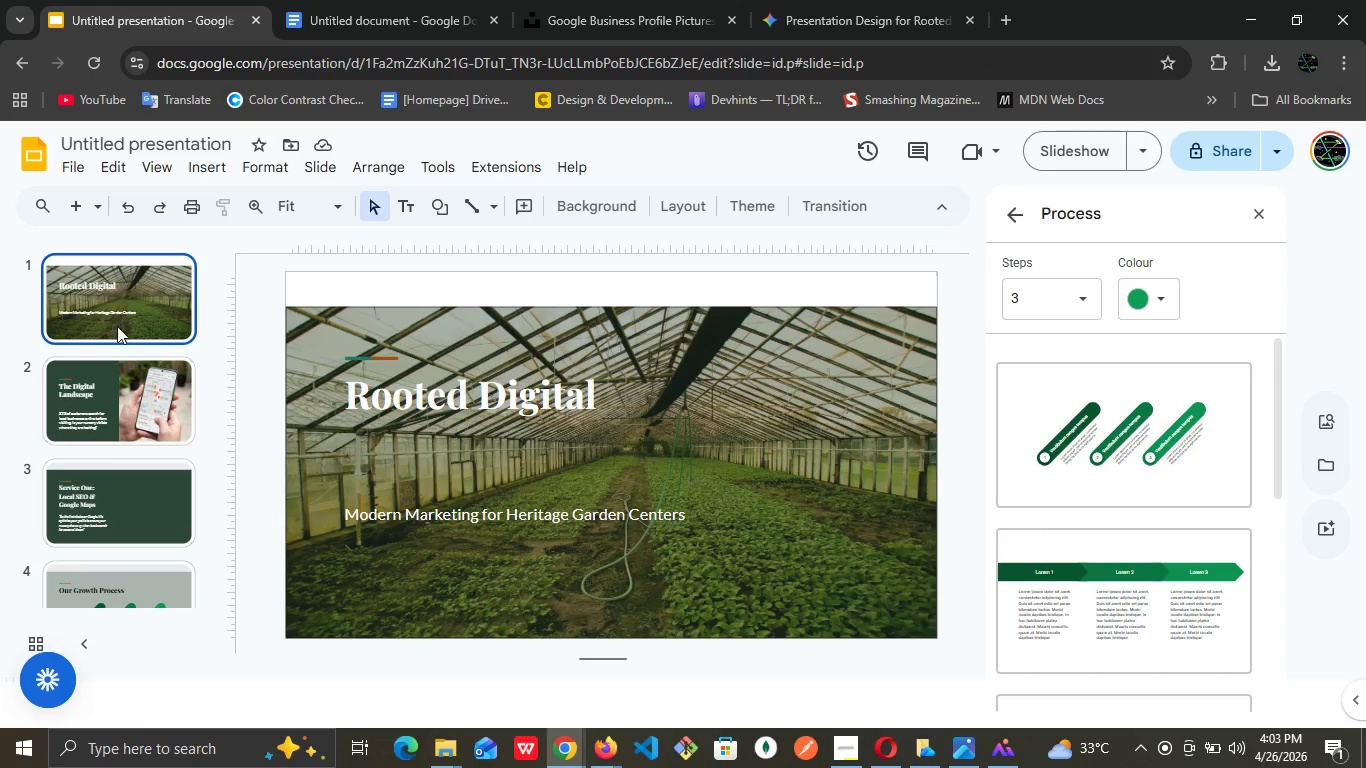 
left_click([115, 410])
 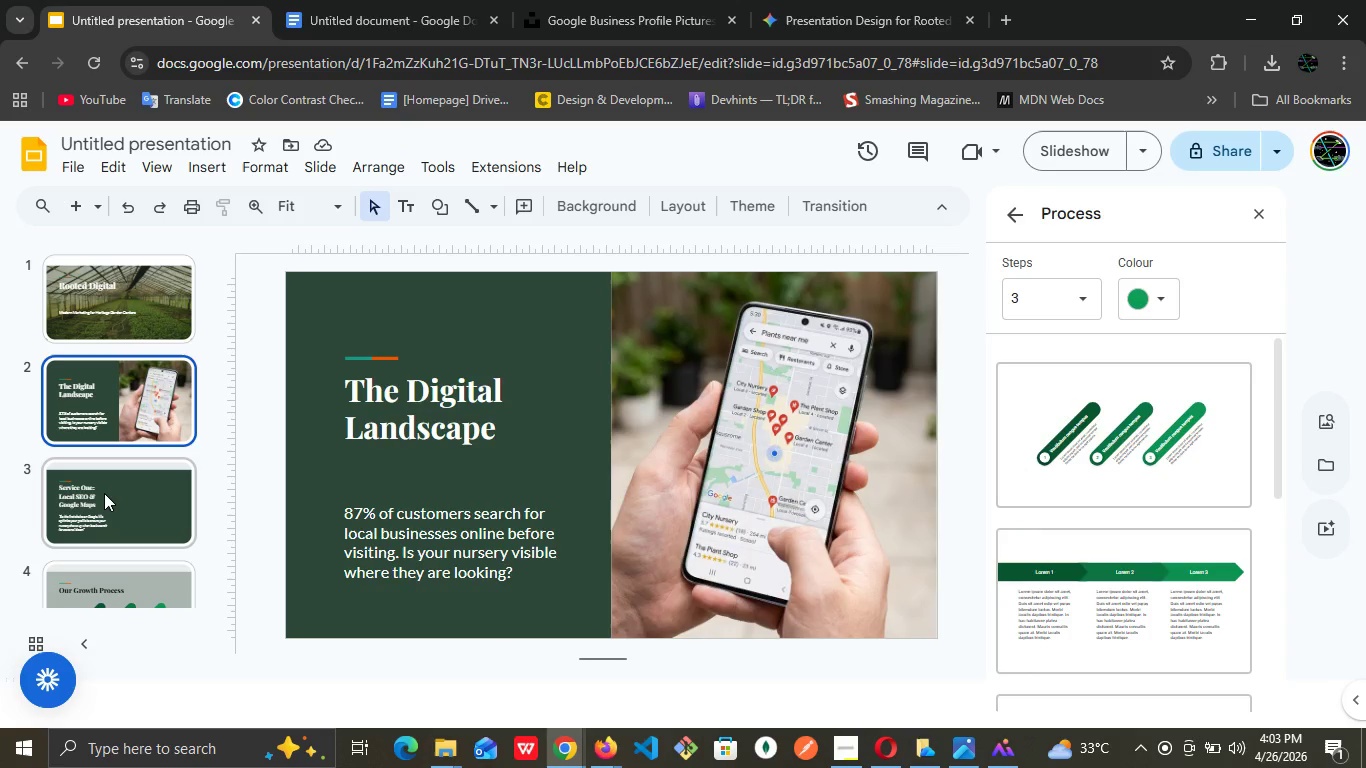 
left_click([104, 493])
 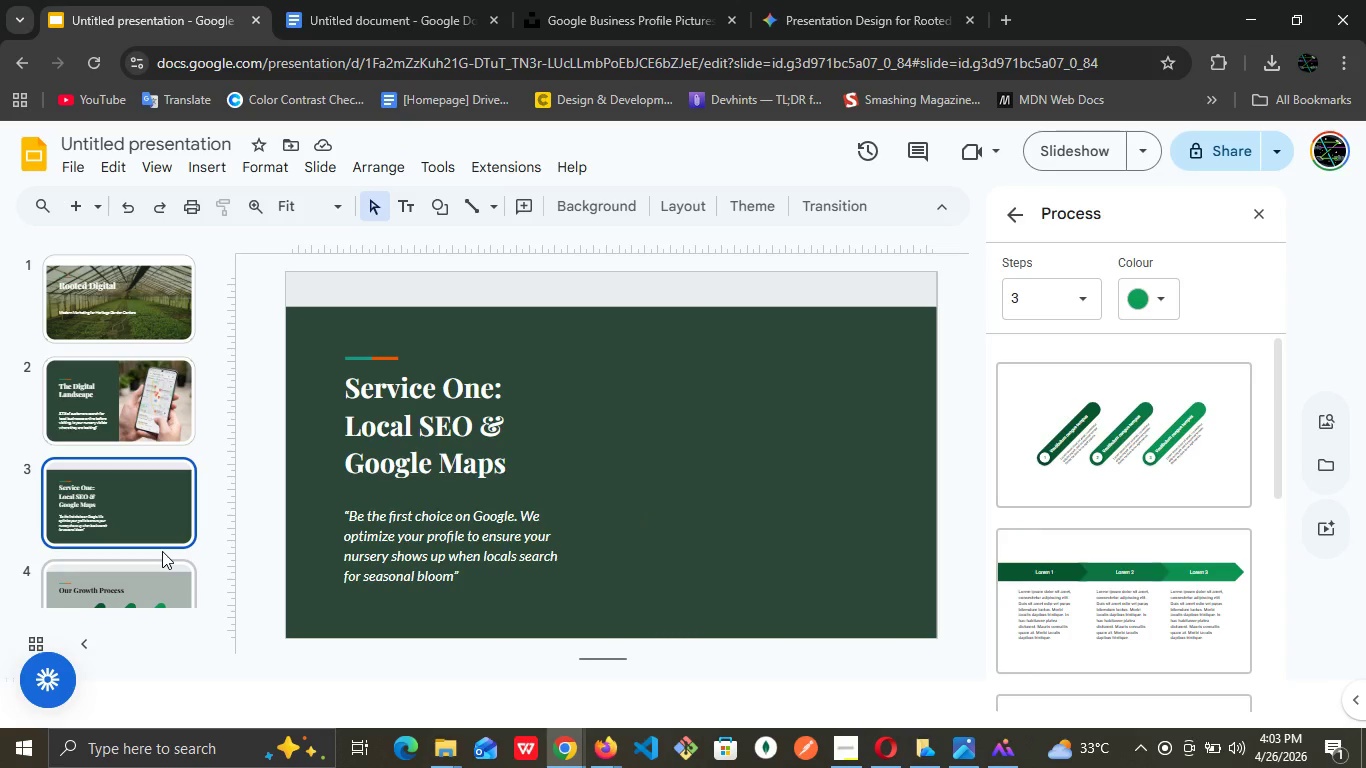 
left_click([163, 586])
 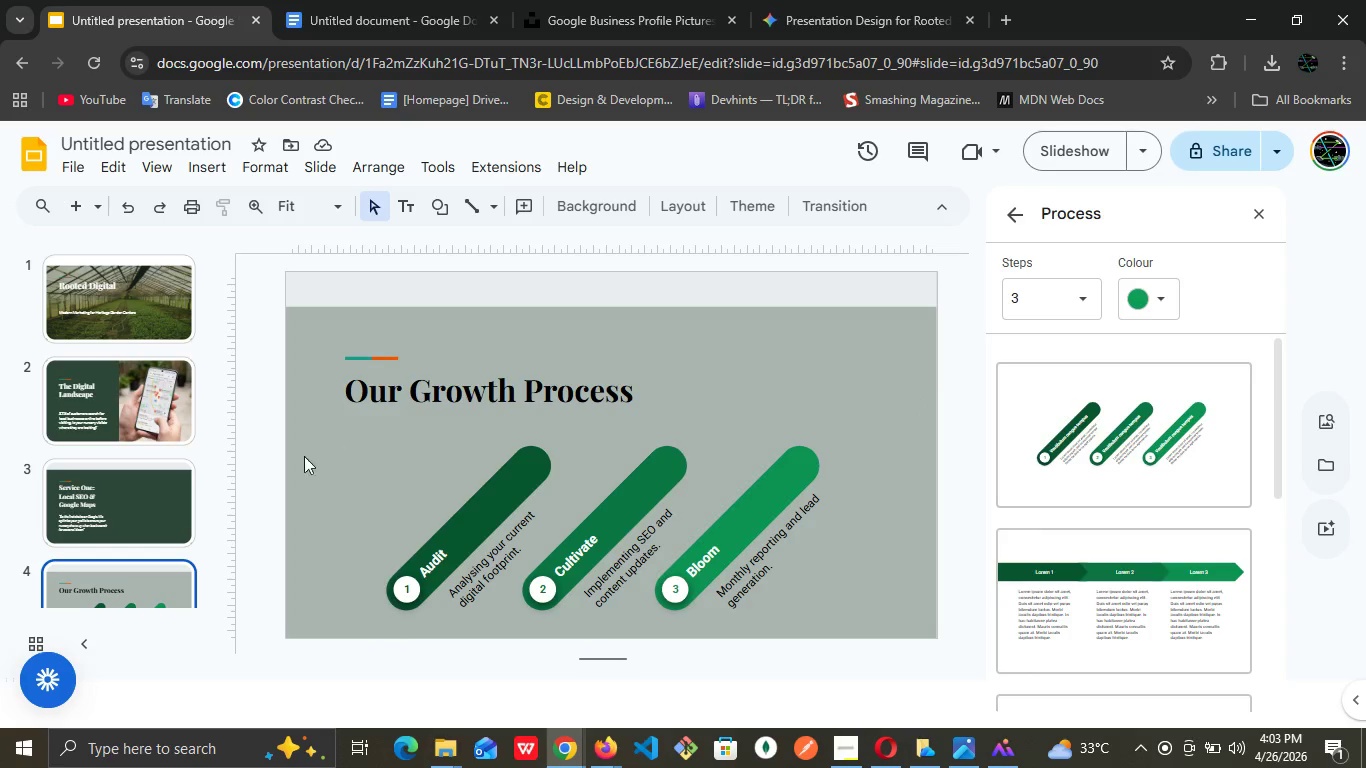 
left_click([133, 494])
 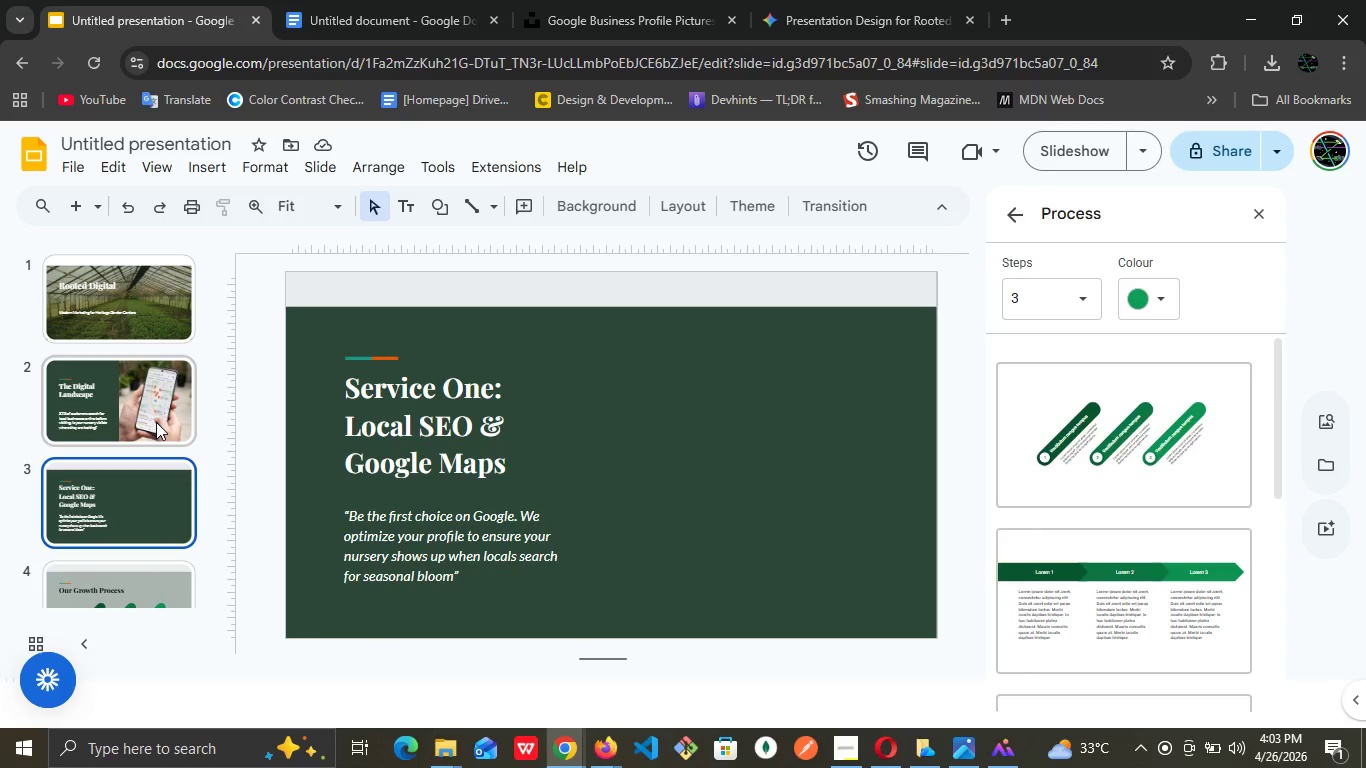 
left_click([156, 422])
 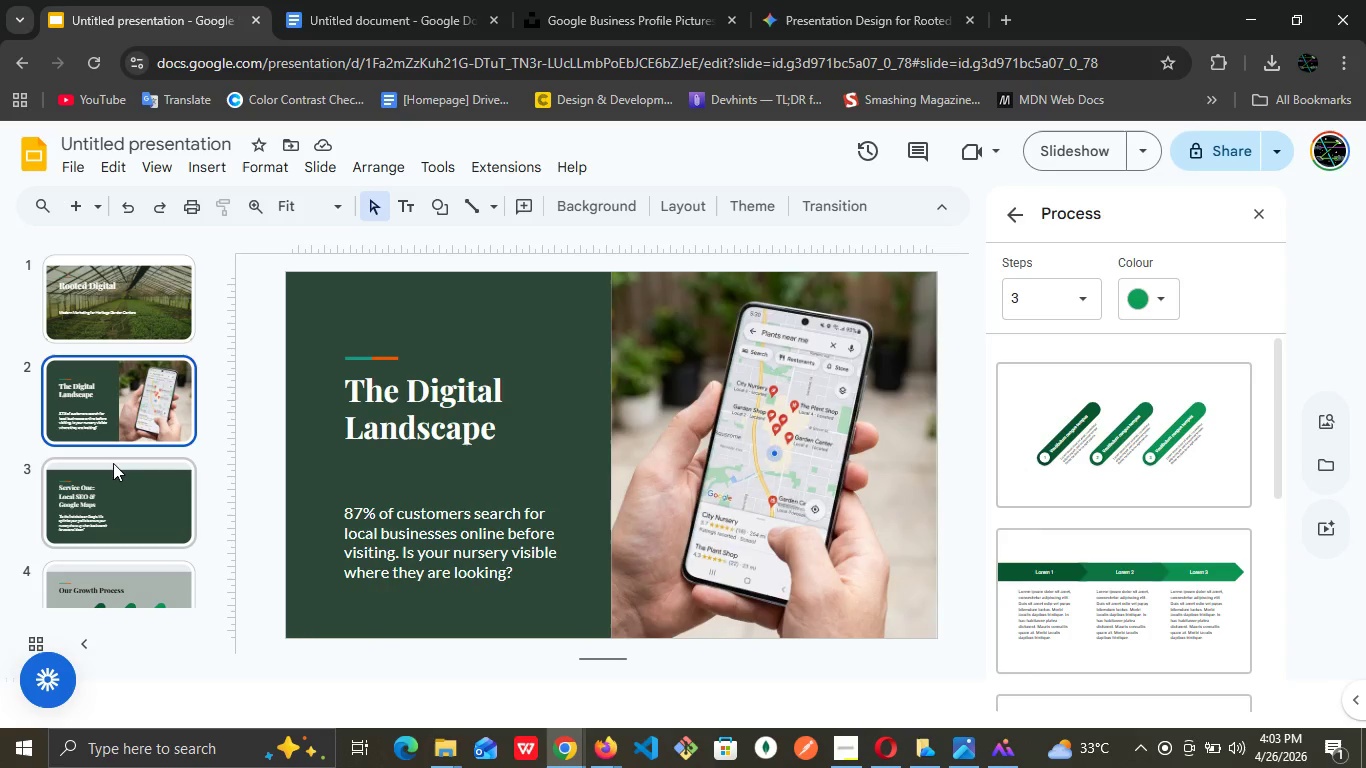 
left_click([116, 513])
 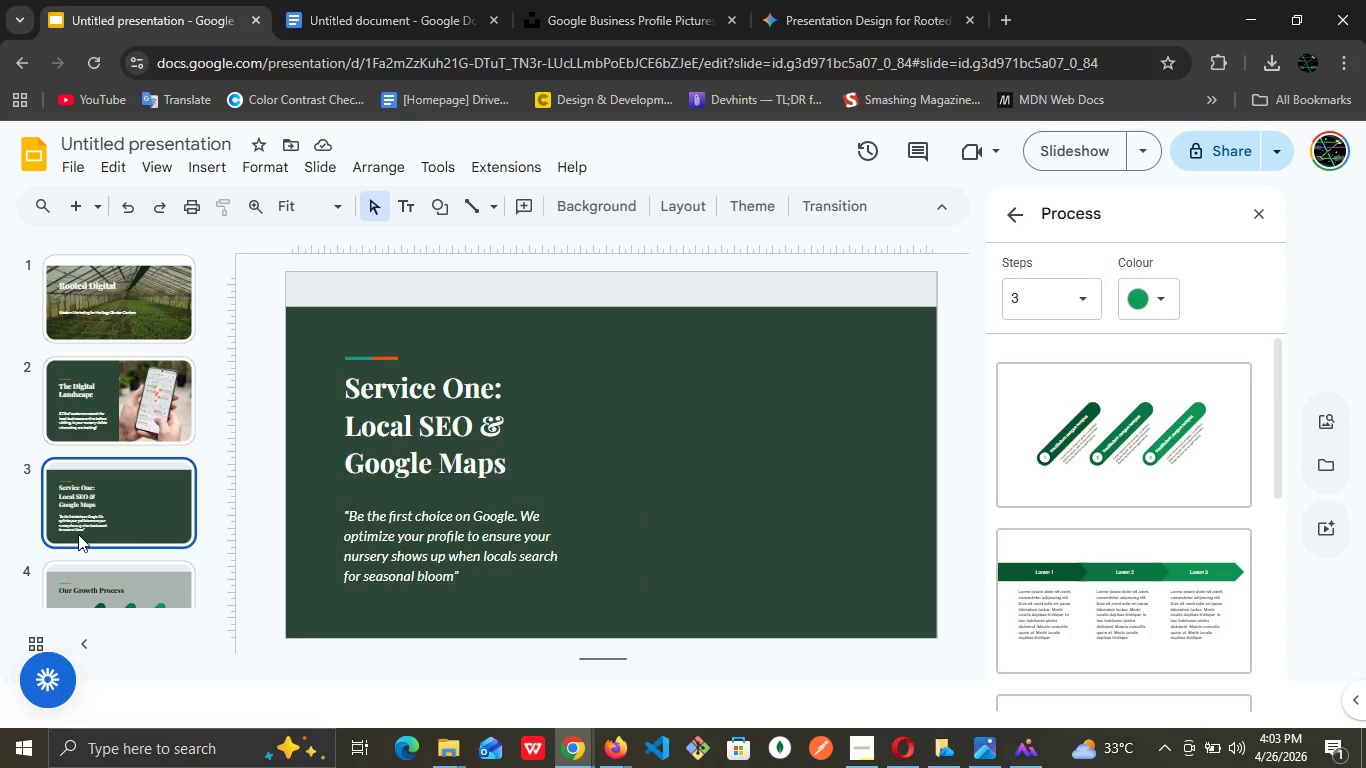 
left_click([124, 591])
 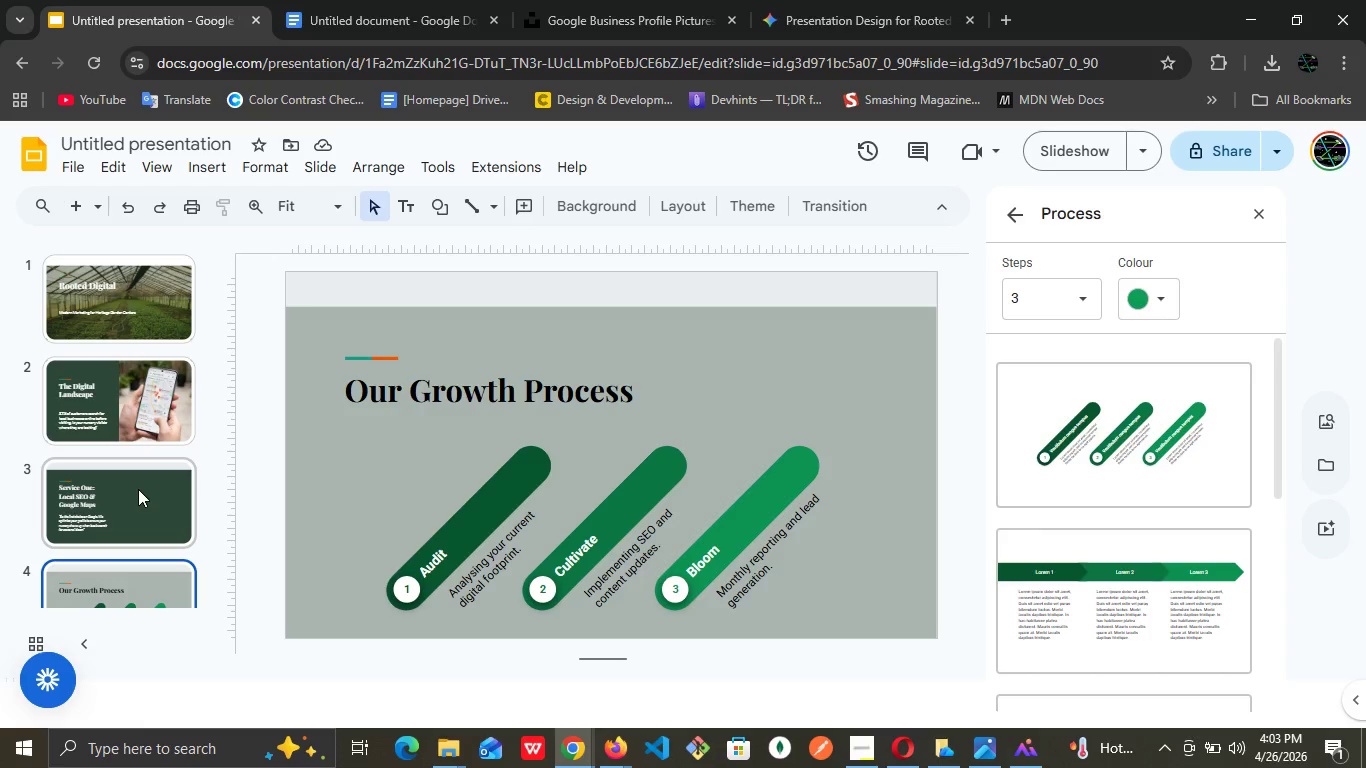 
wait(36.91)
 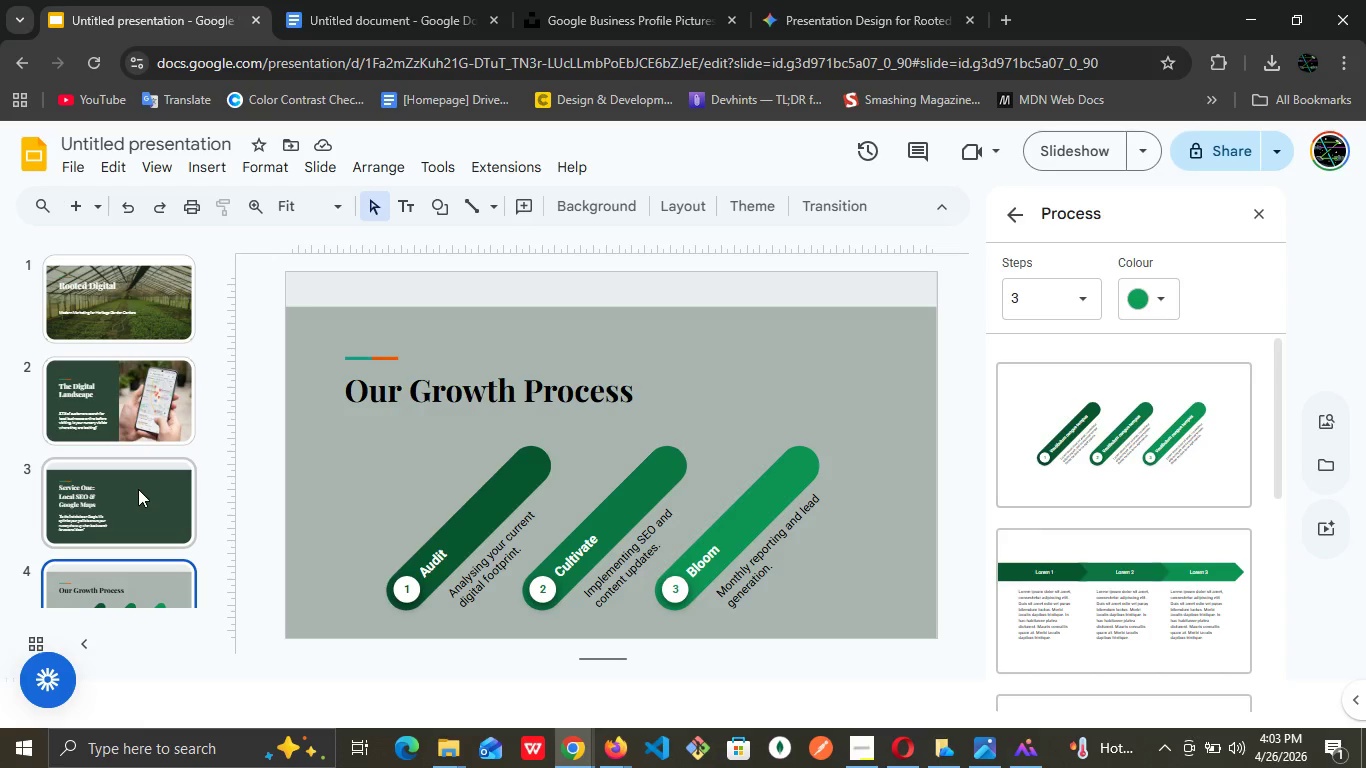 
left_click([160, 379])
 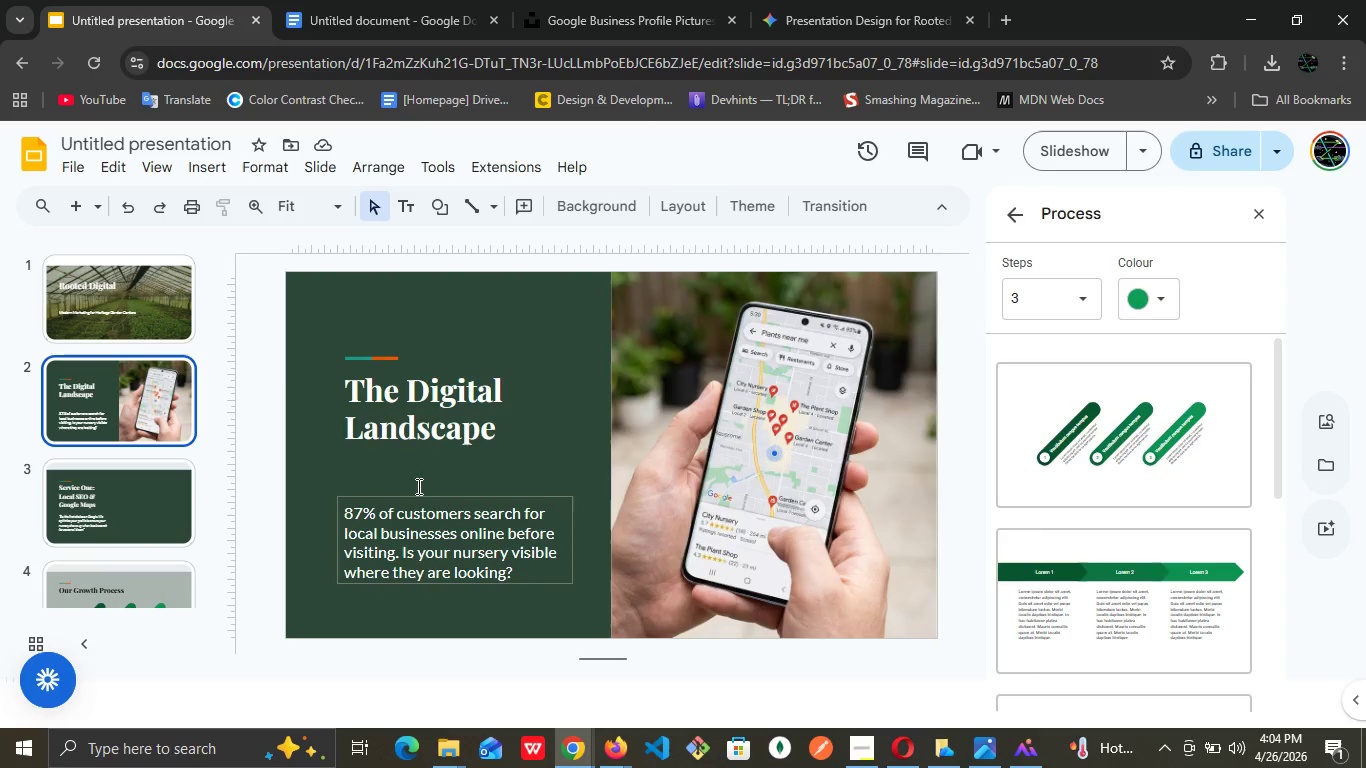 
left_click([172, 314])
 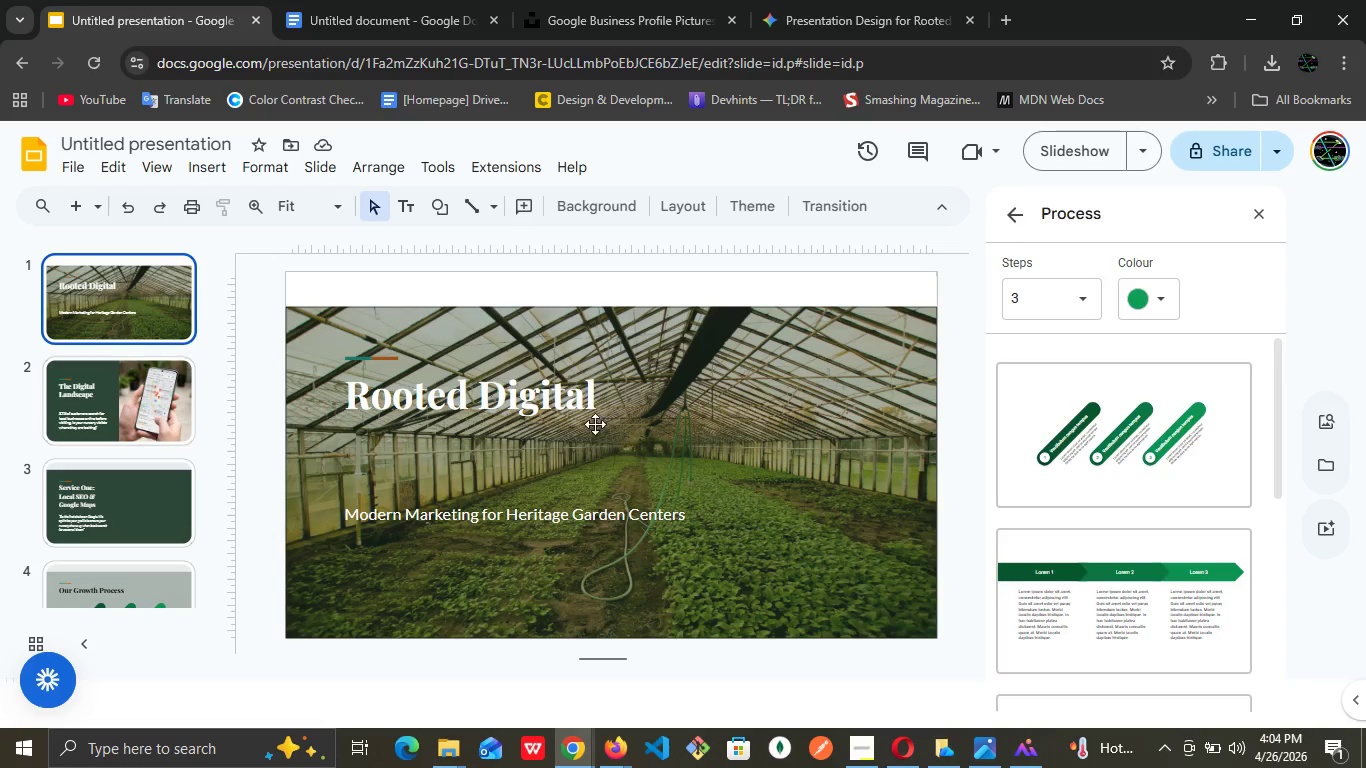 
left_click([544, 418])
 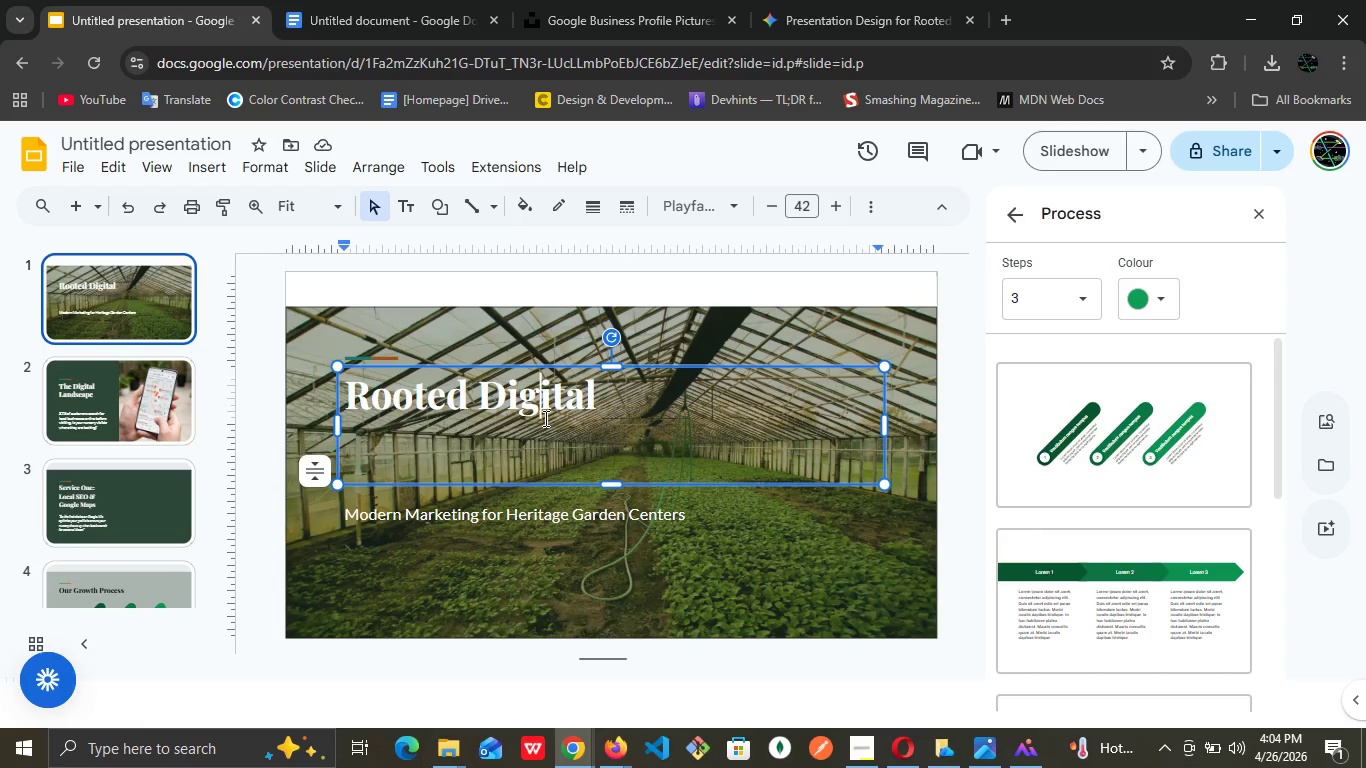 
double_click([544, 418])
 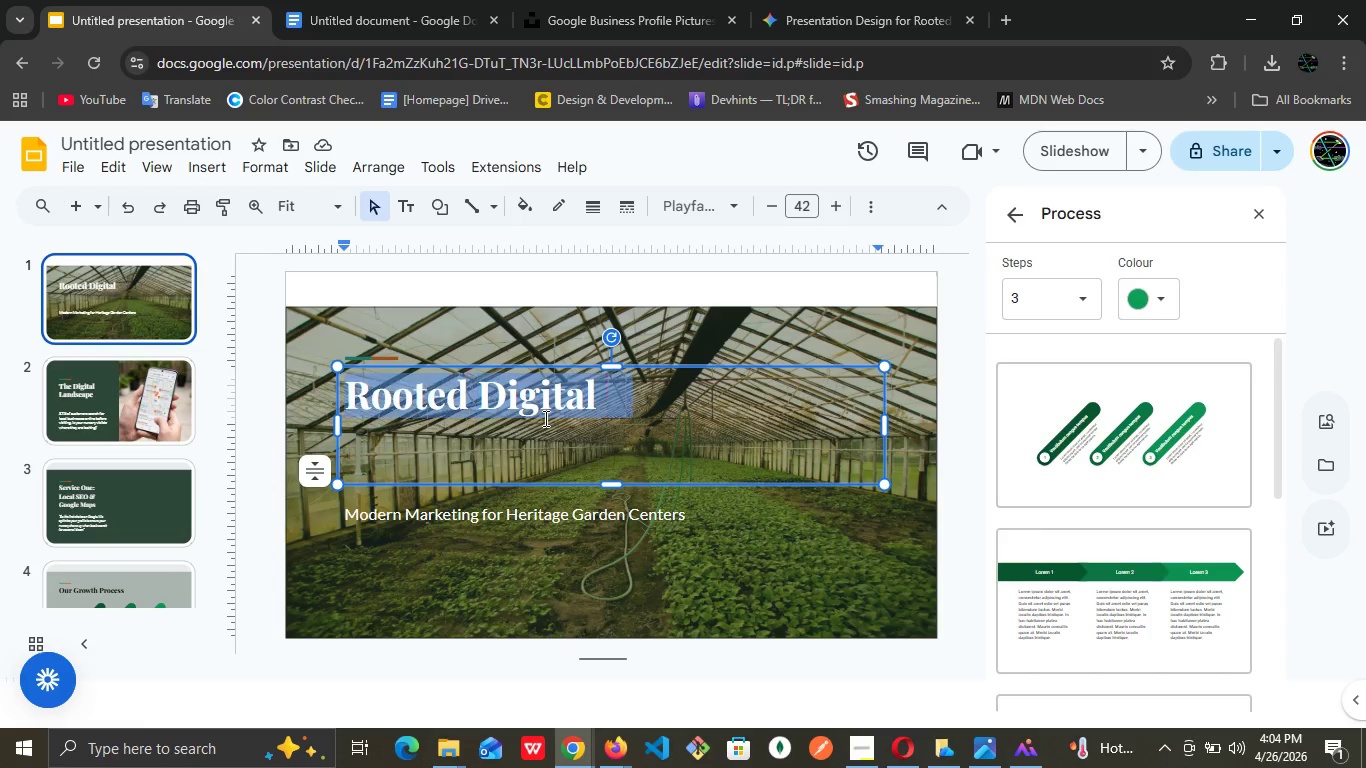 
triple_click([544, 418])
 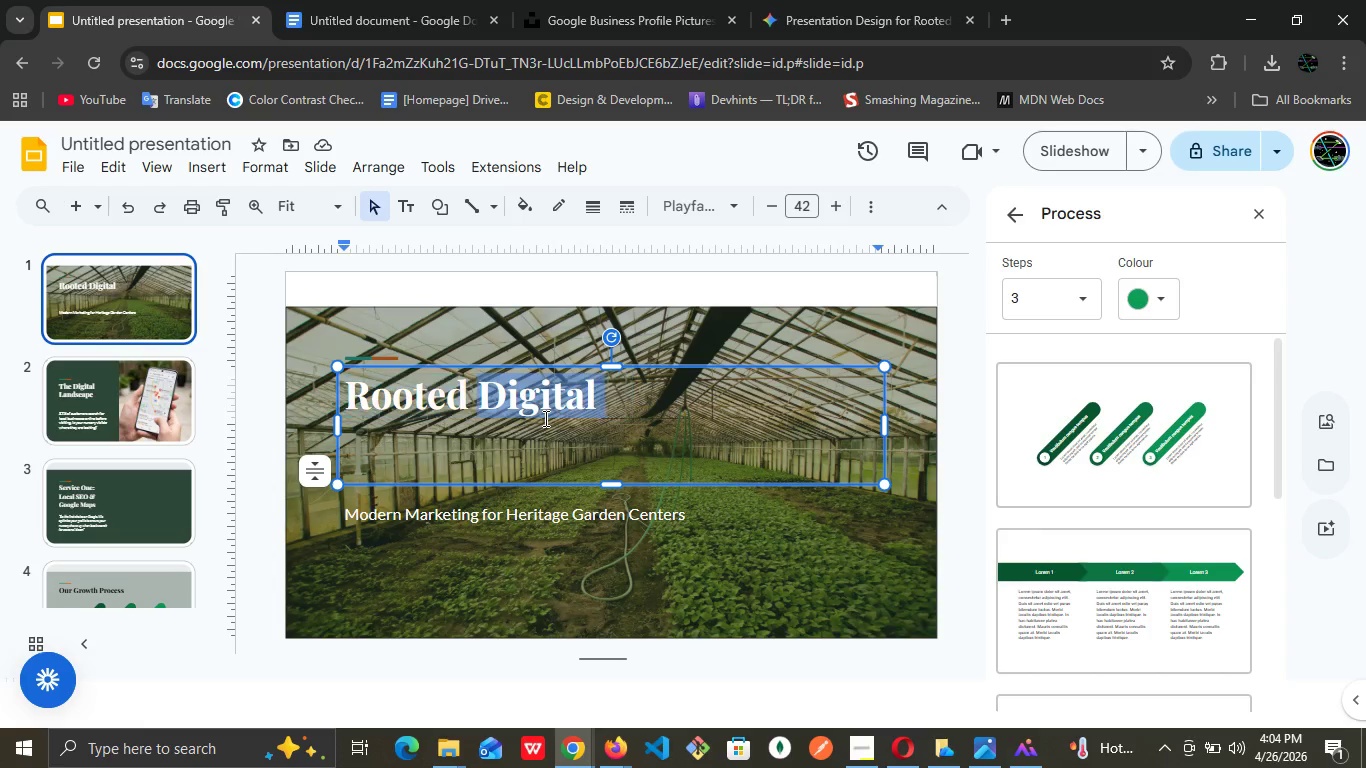 
triple_click([544, 418])
 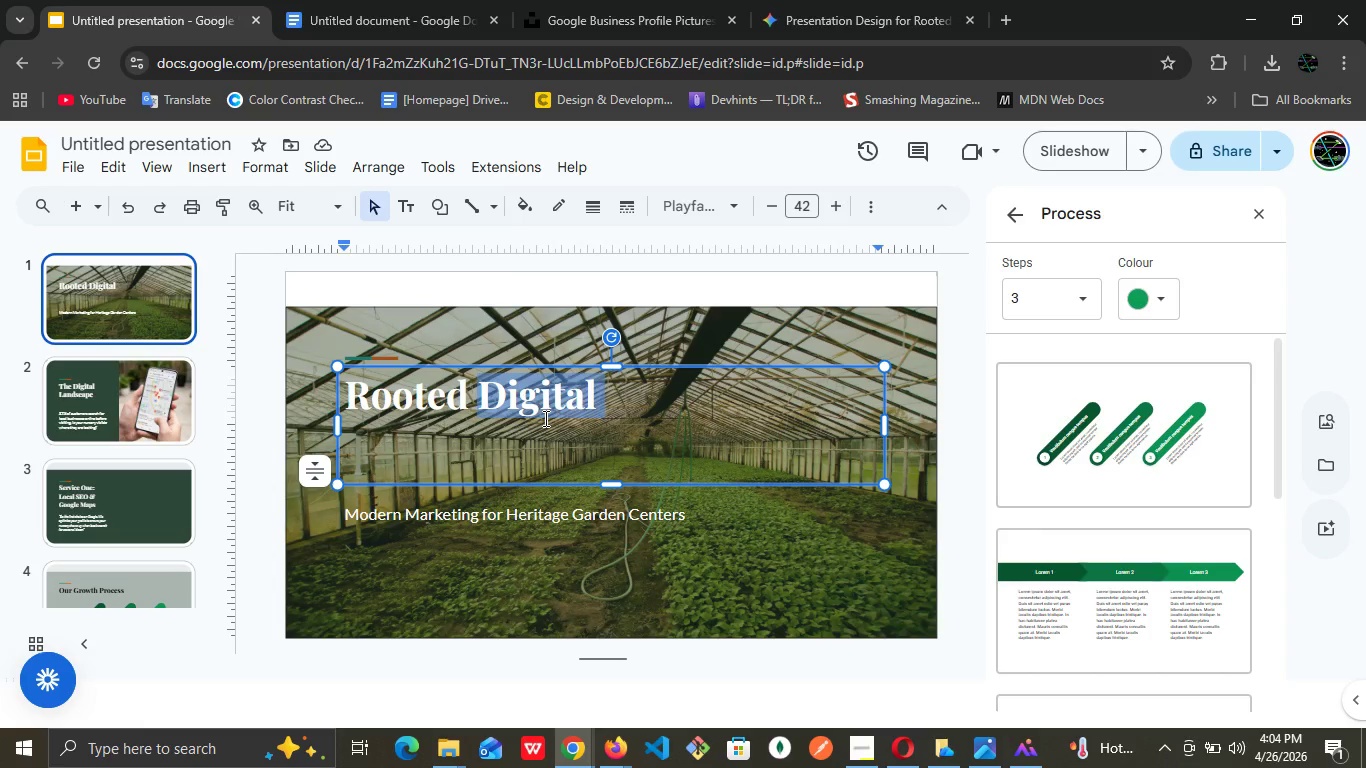 
triple_click([544, 418])
 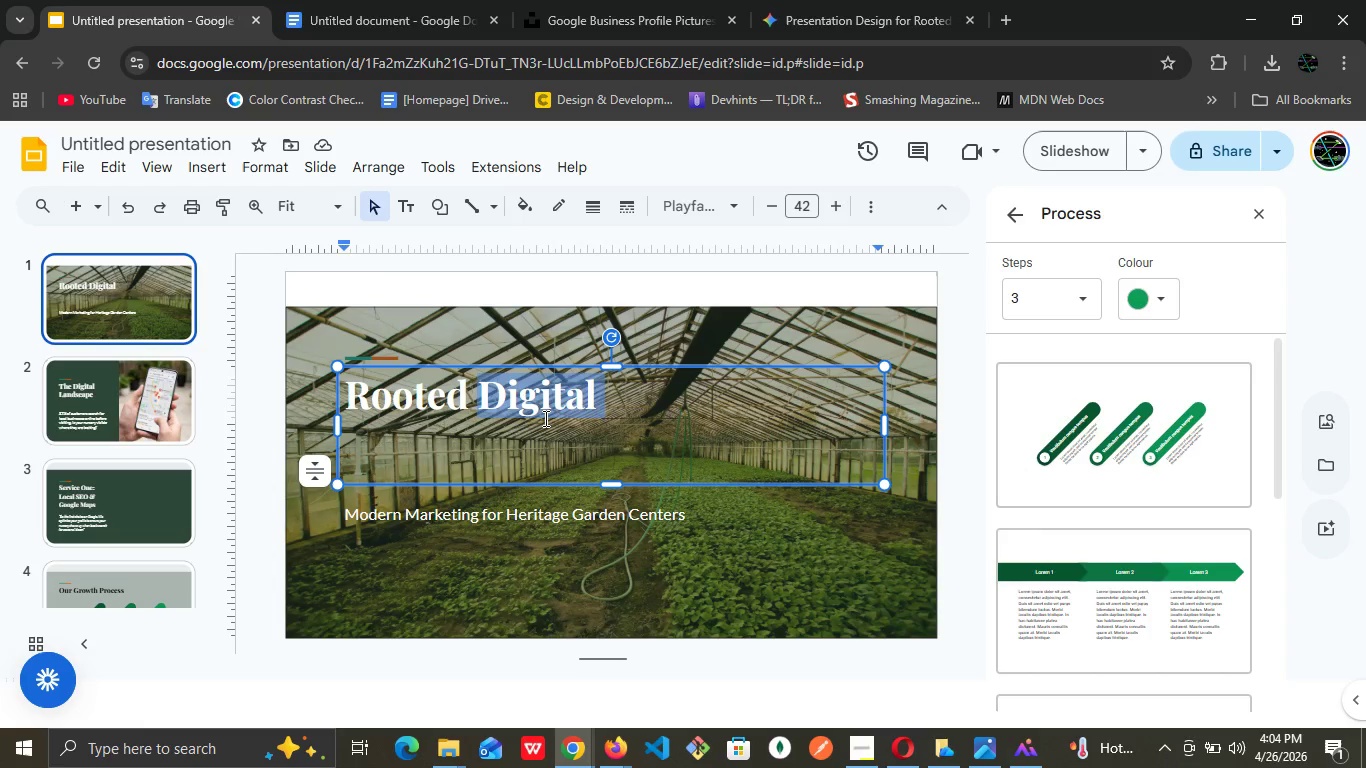 
triple_click([544, 418])
 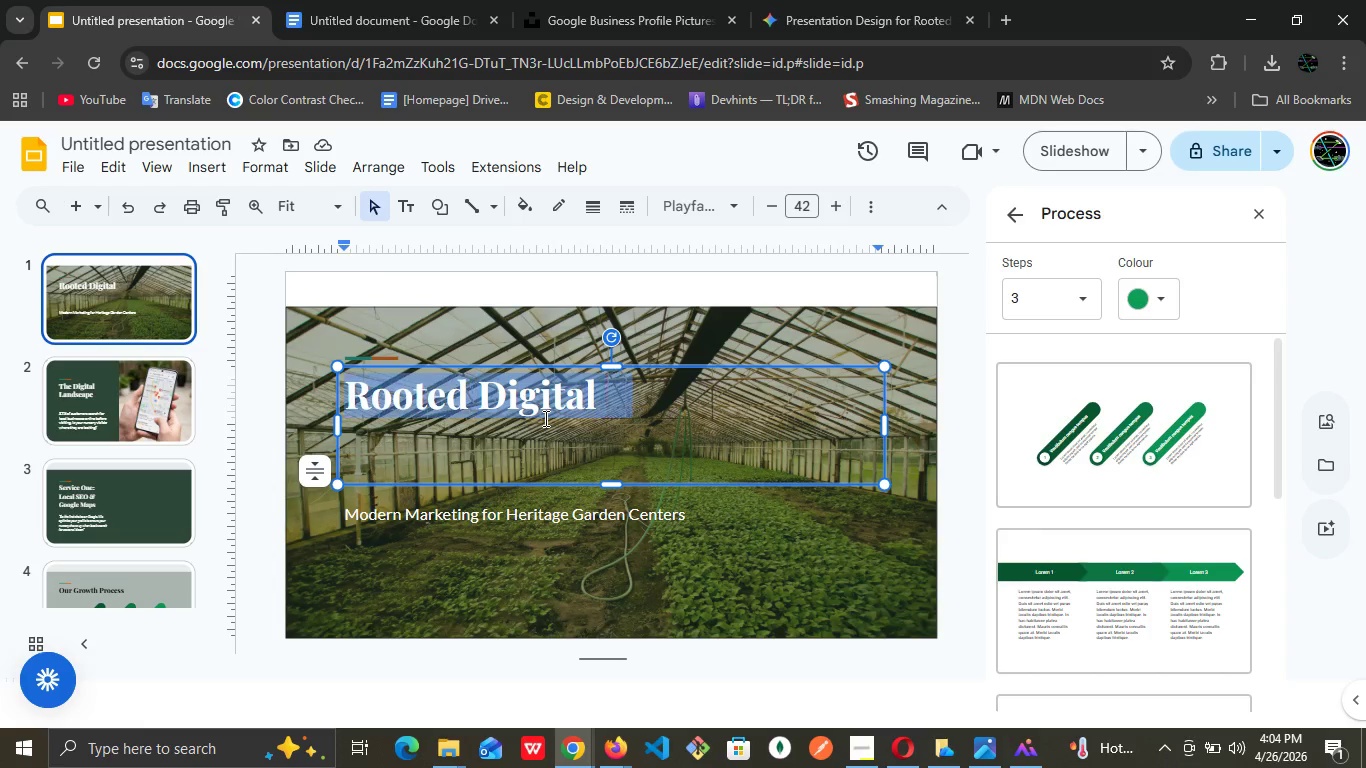 
triple_click([544, 418])
 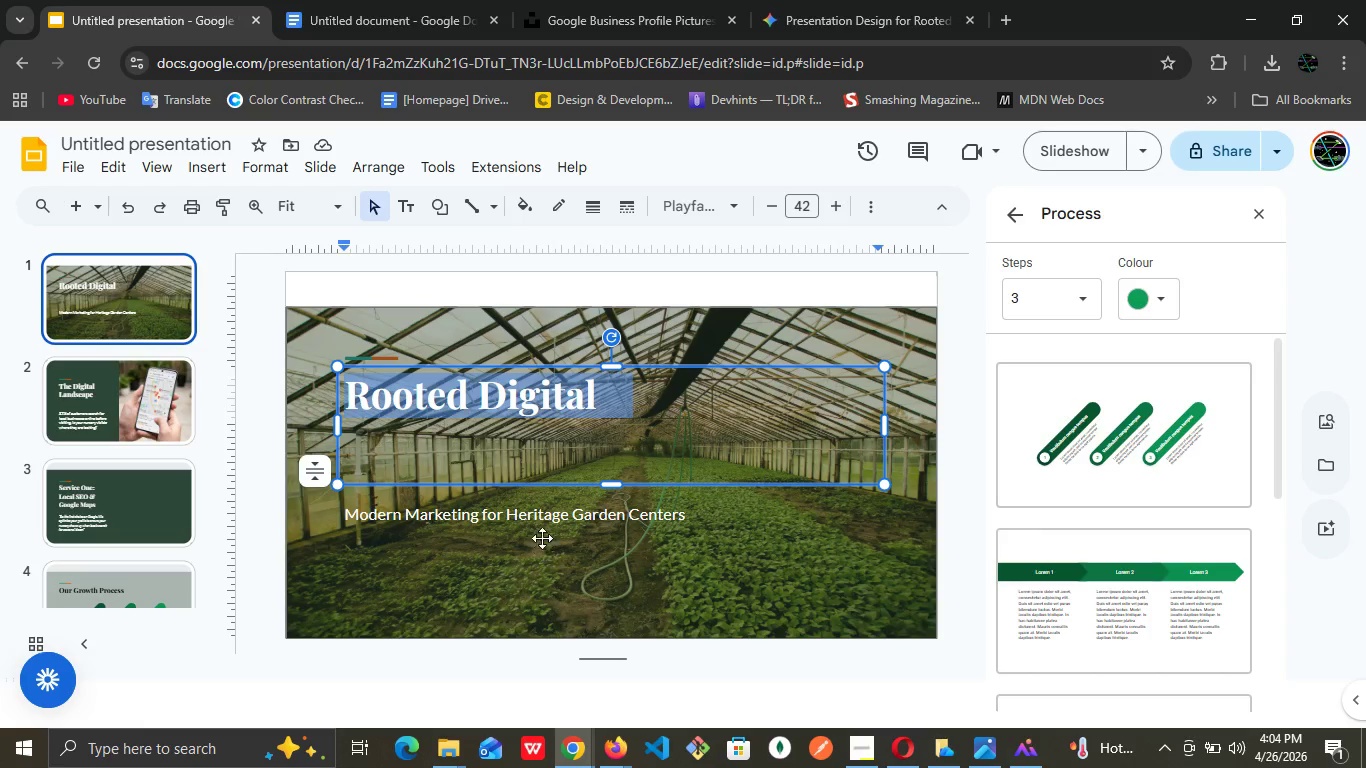 
left_click([541, 525])
 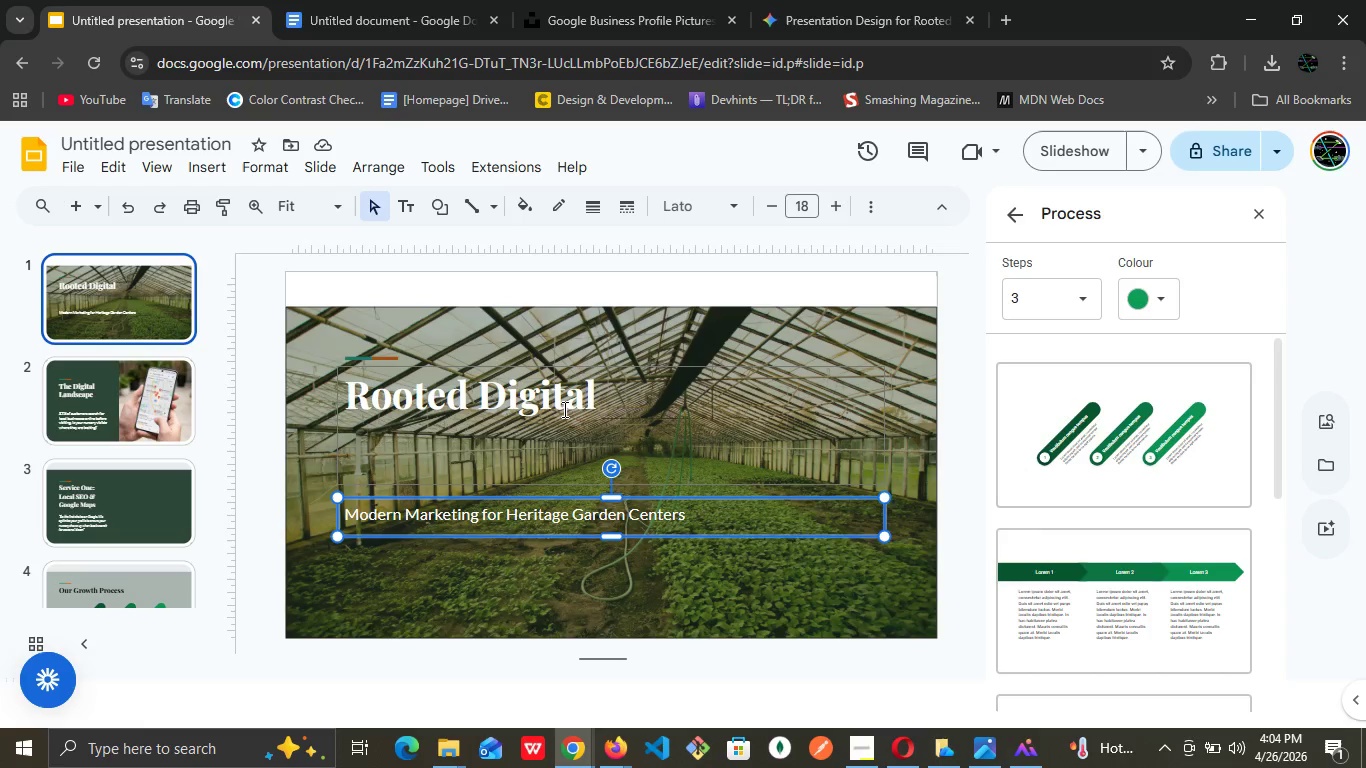 
double_click([563, 409])
 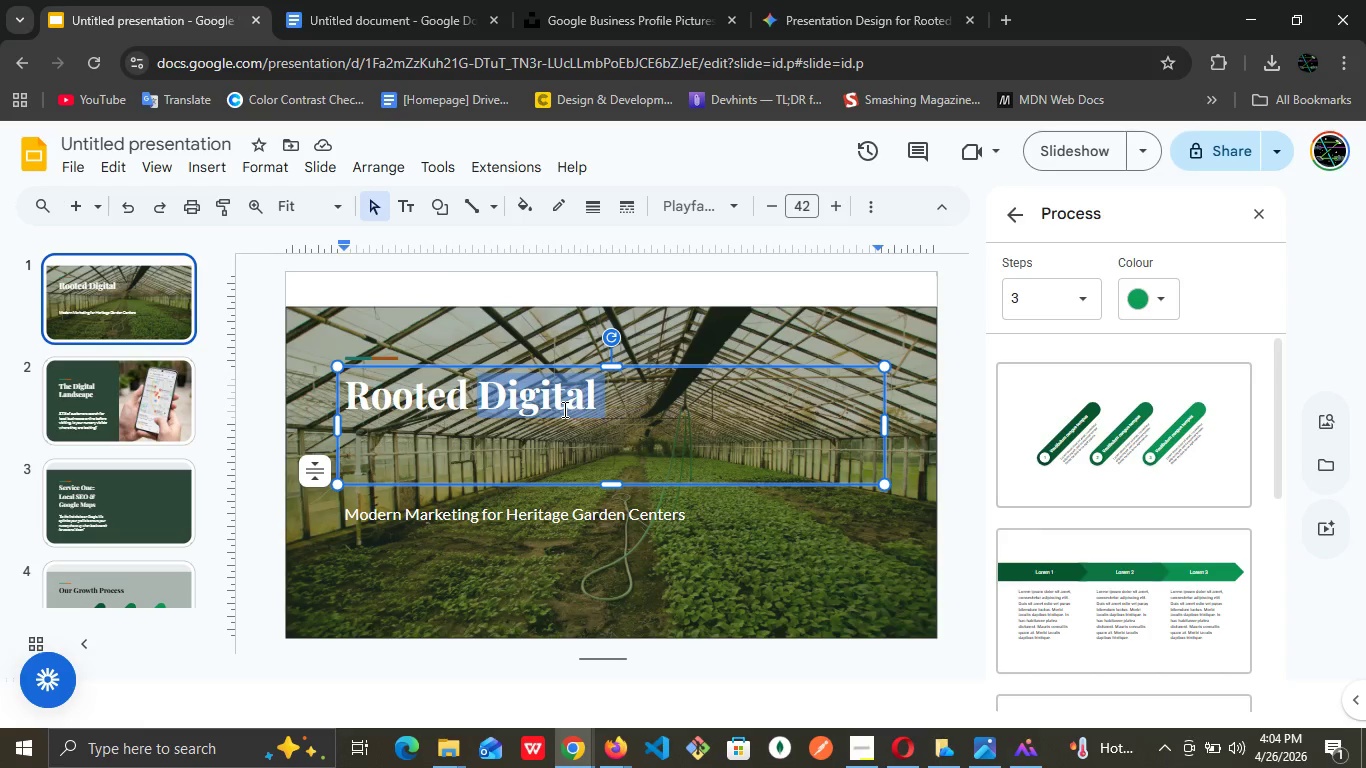 
triple_click([563, 409])
 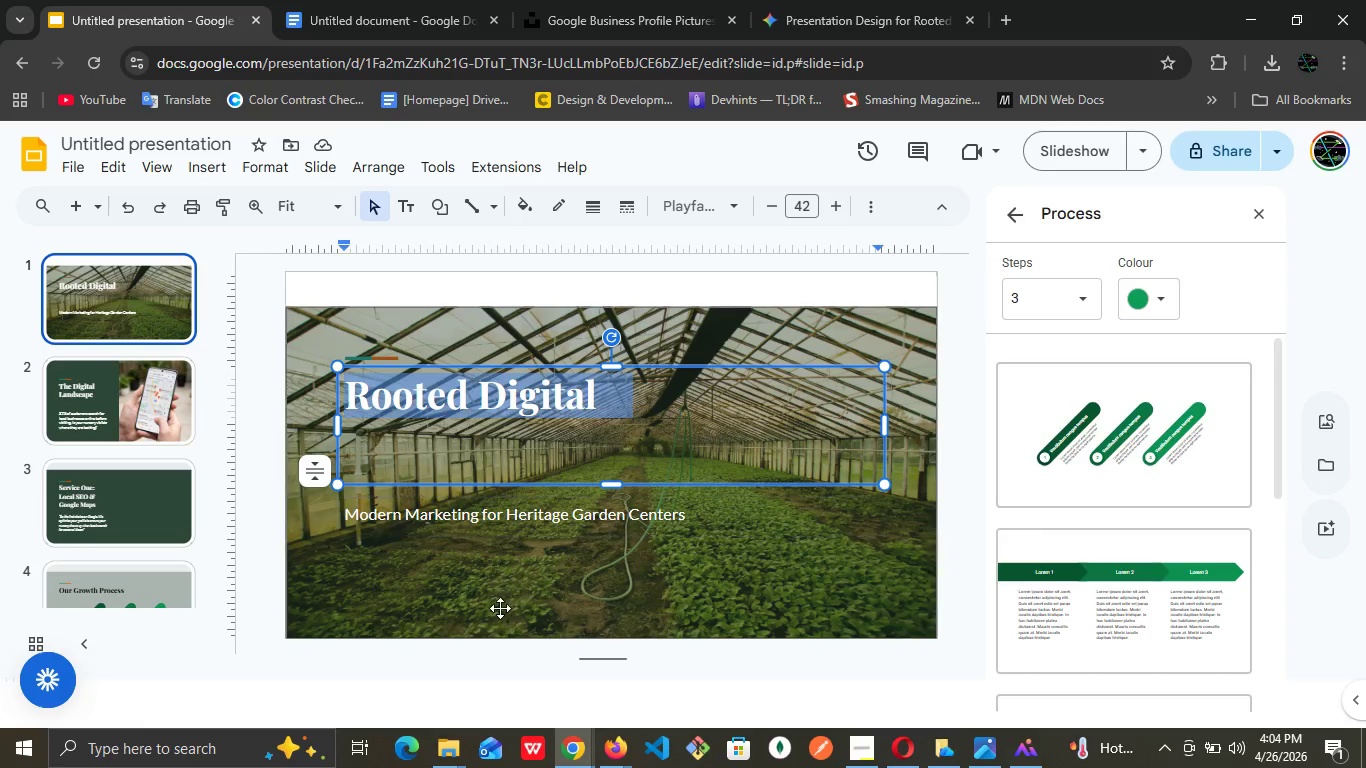 
left_click([500, 606])
 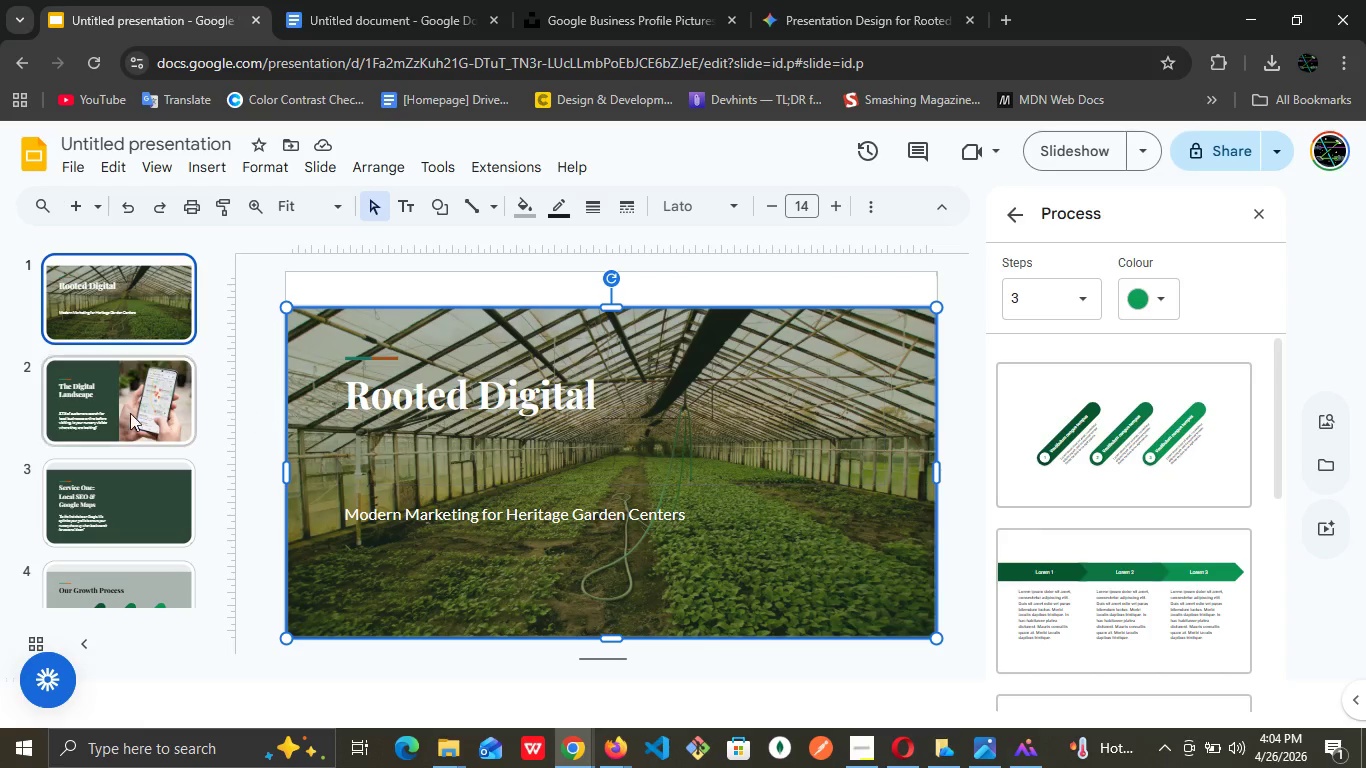 
left_click([112, 413])
 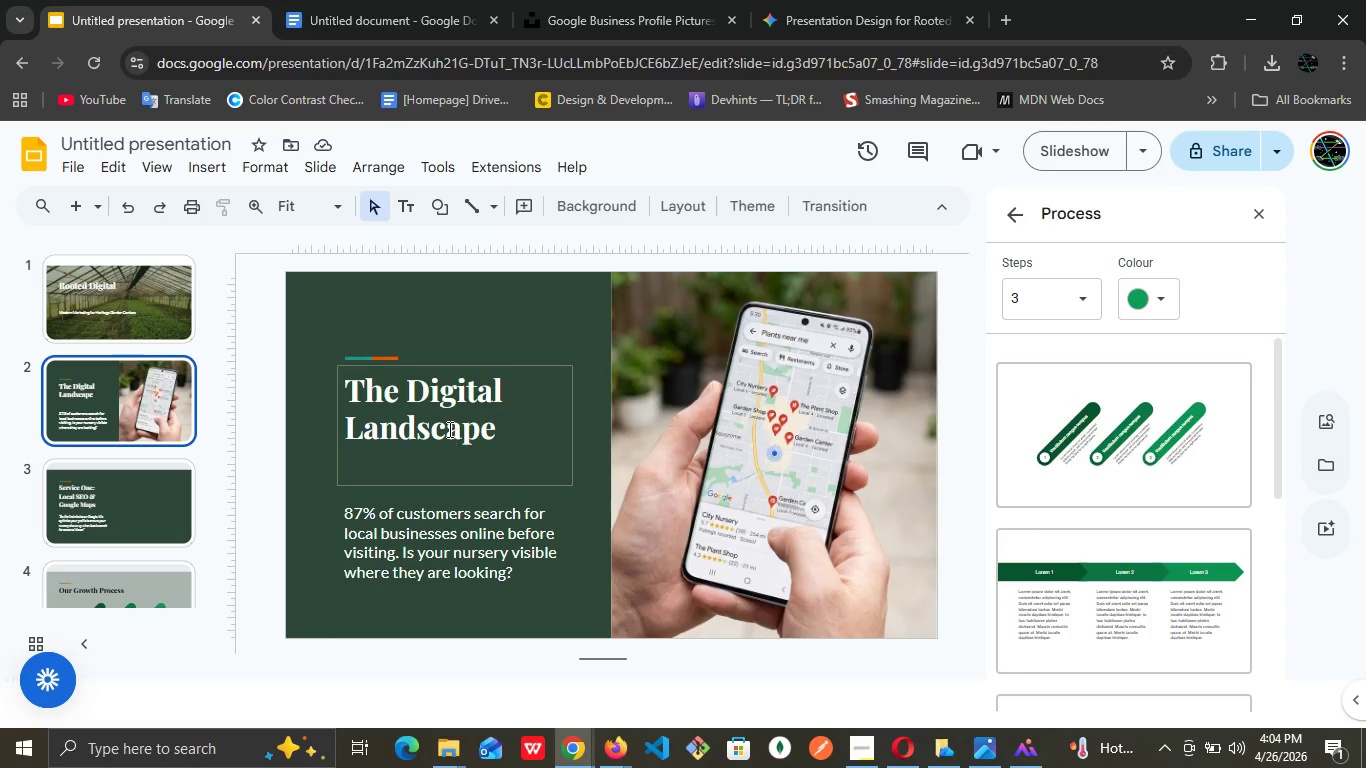 
double_click([448, 428])
 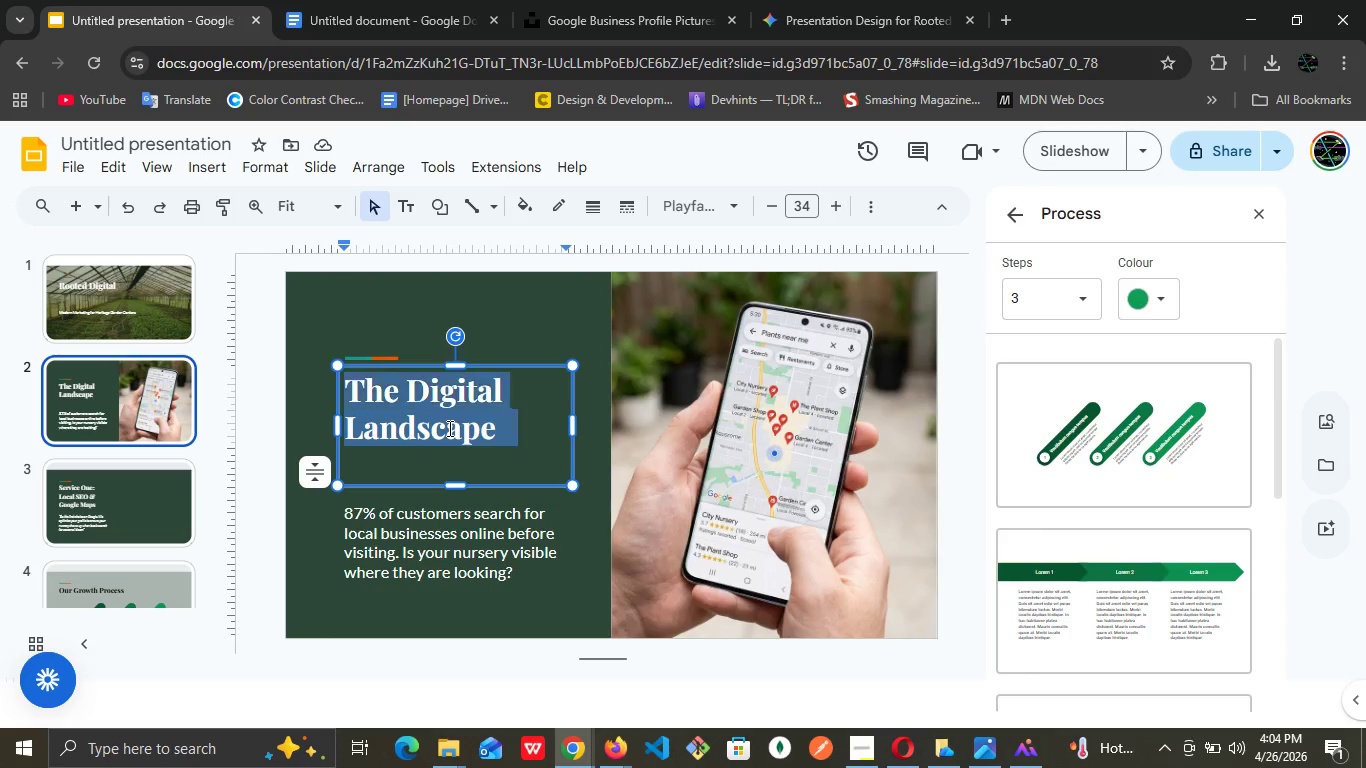 
triple_click([448, 428])
 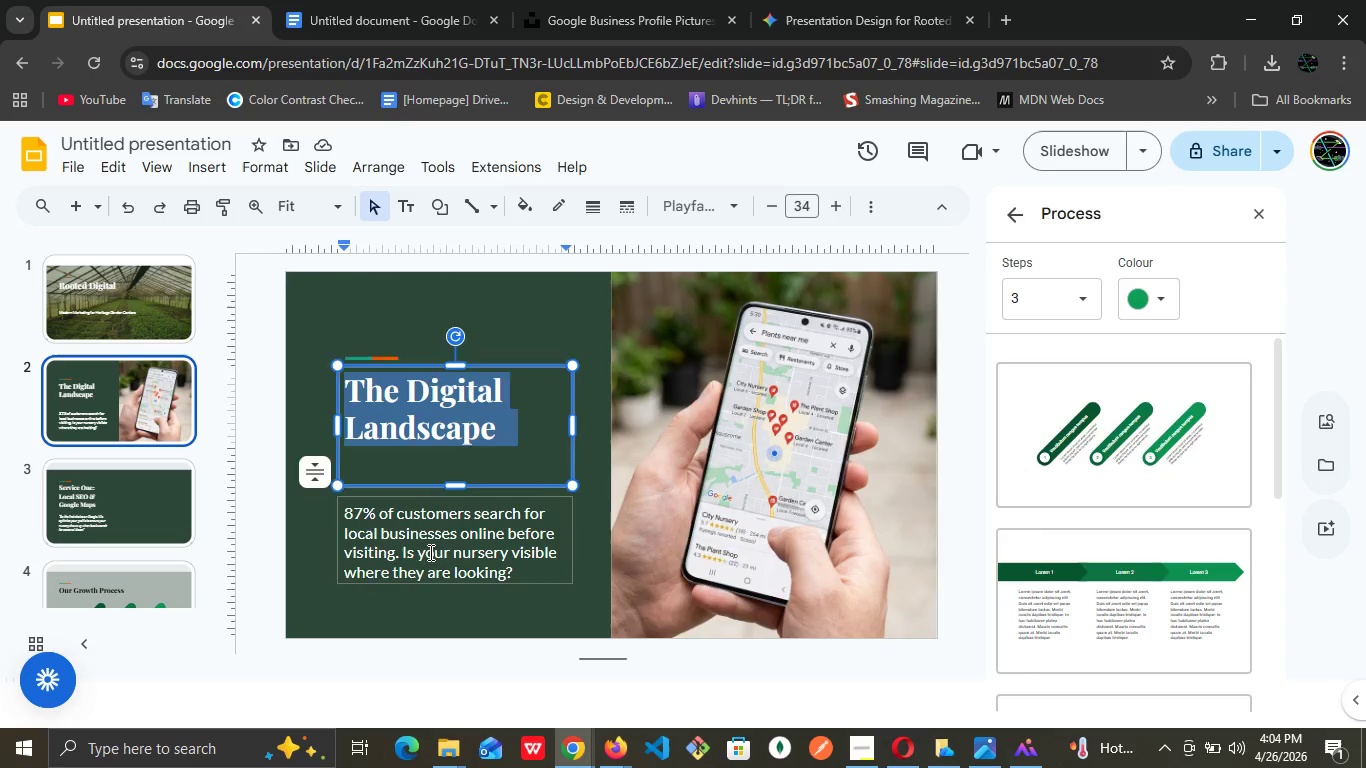 
double_click([429, 552])
 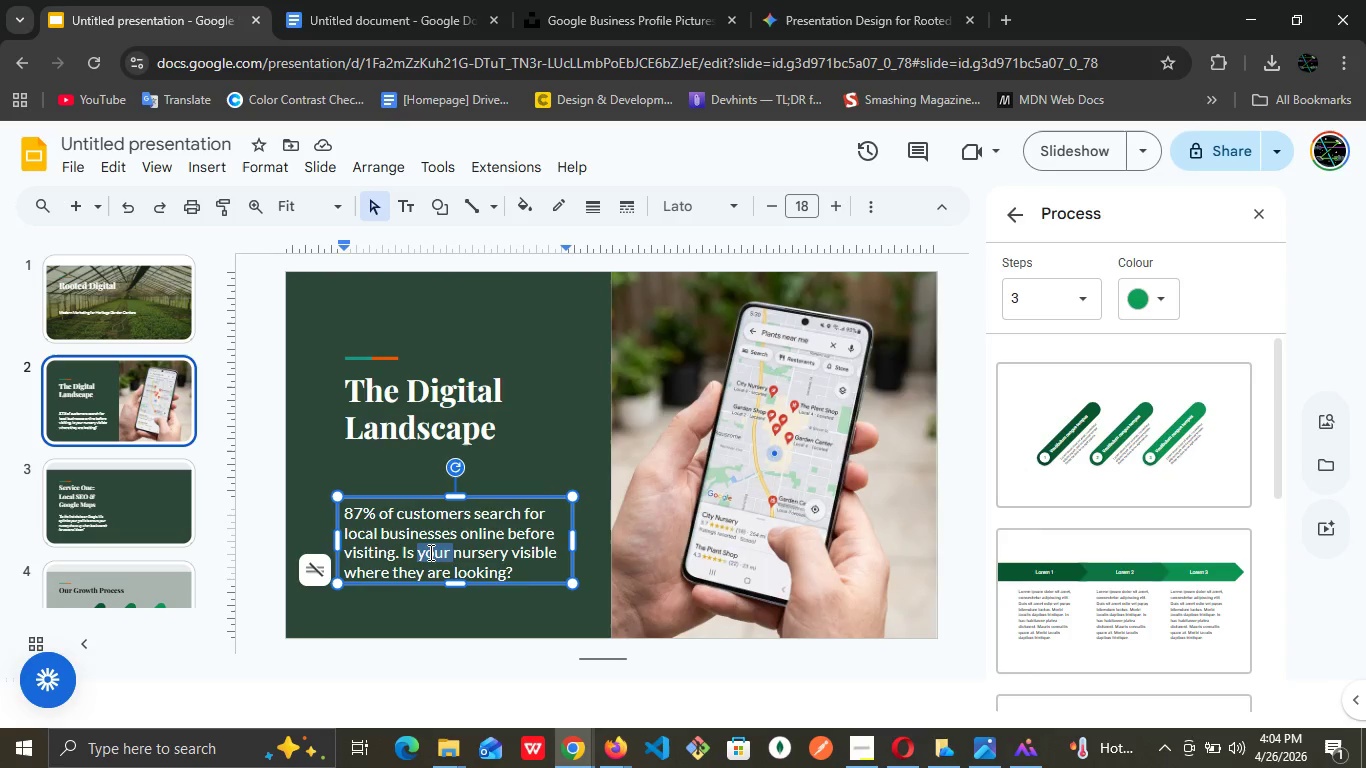 
triple_click([429, 552])
 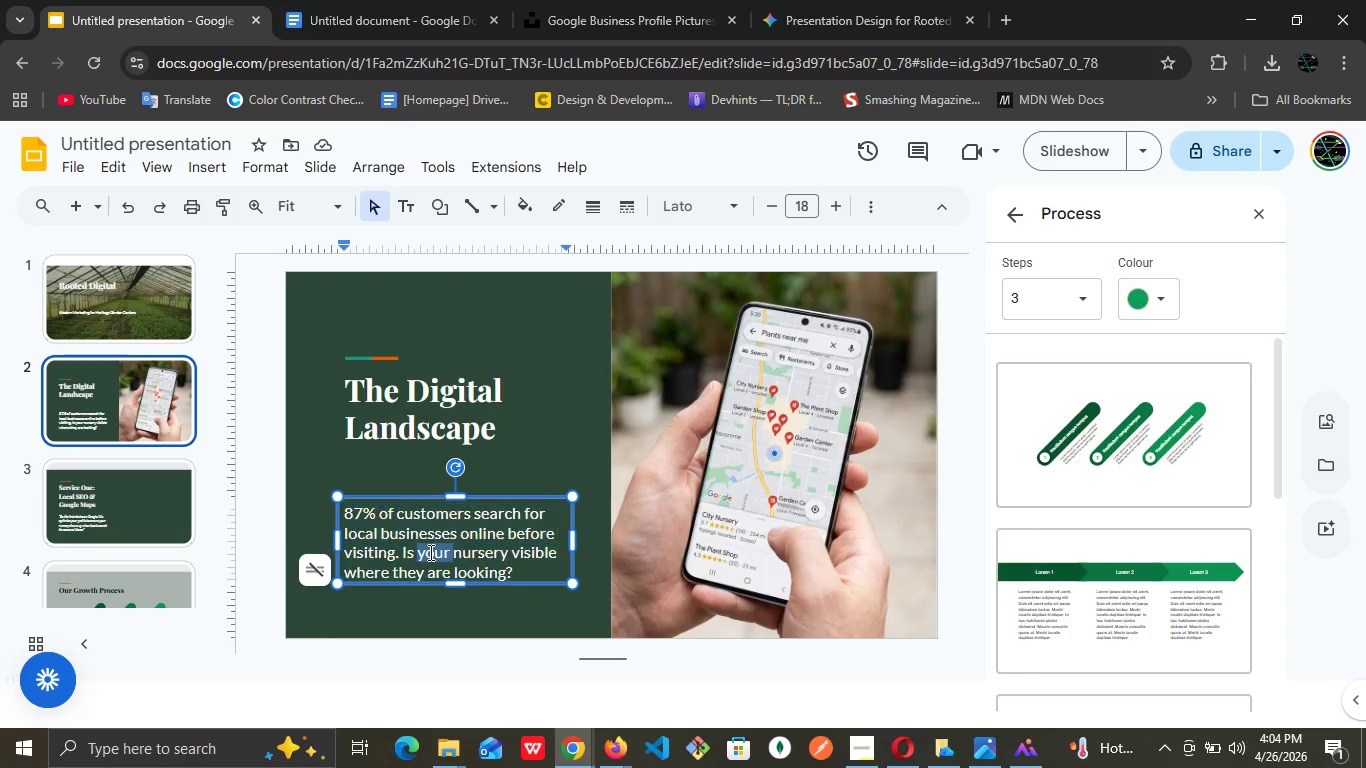 
triple_click([429, 552])
 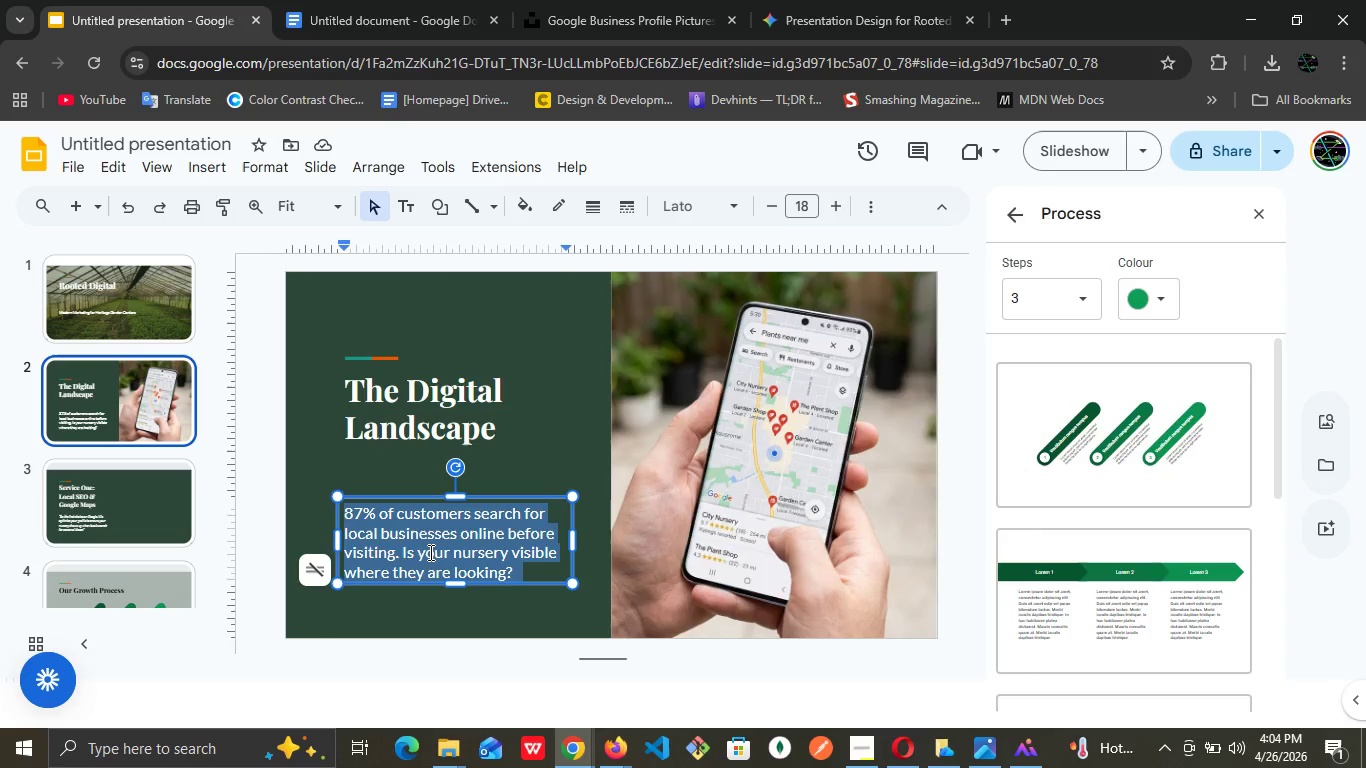 
triple_click([429, 552])
 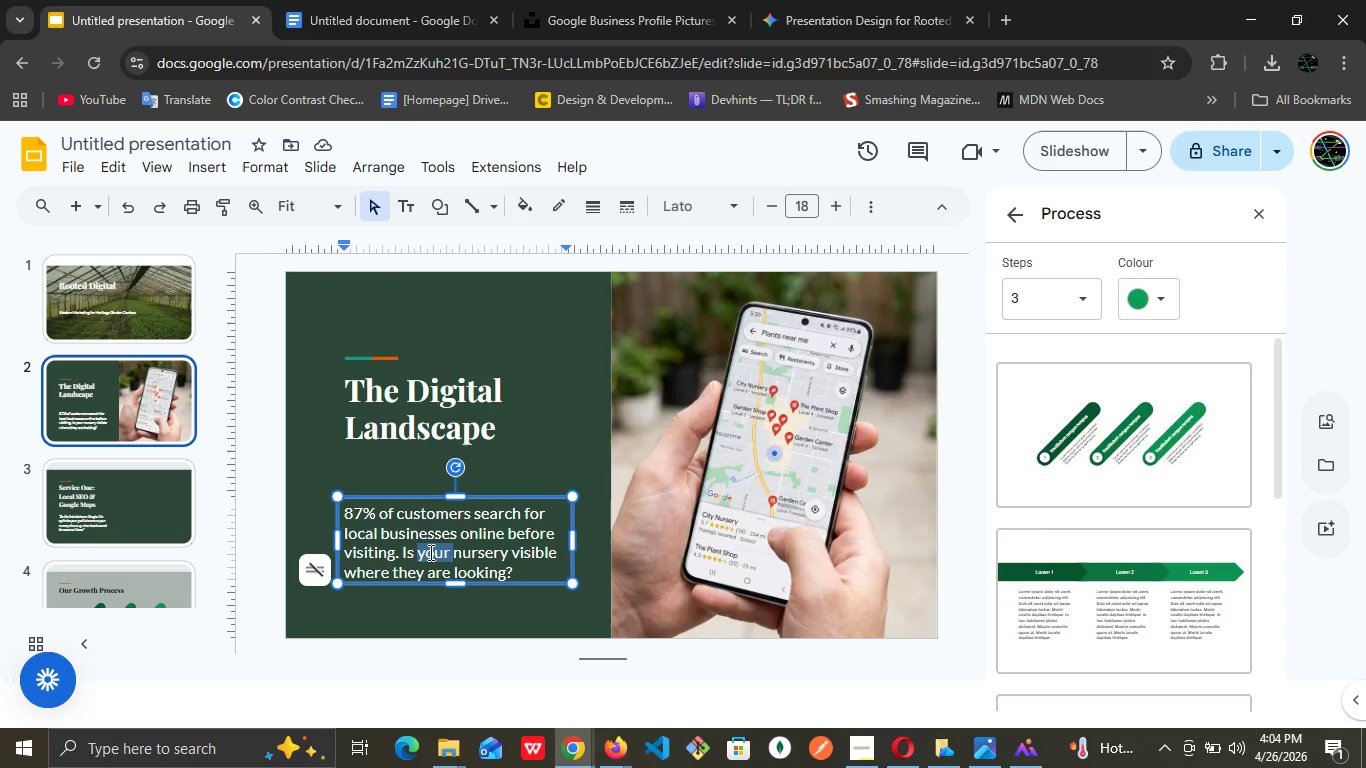 
triple_click([429, 552])
 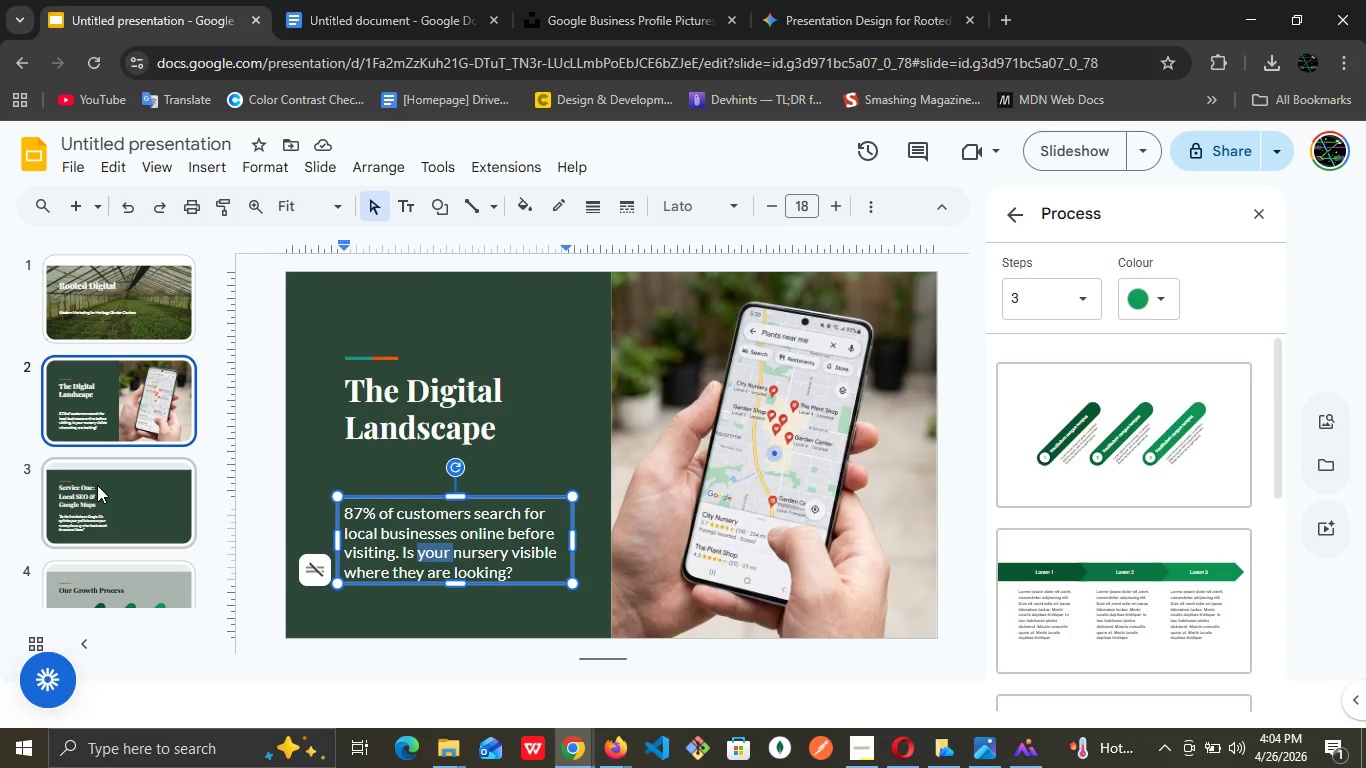 
left_click([97, 485])
 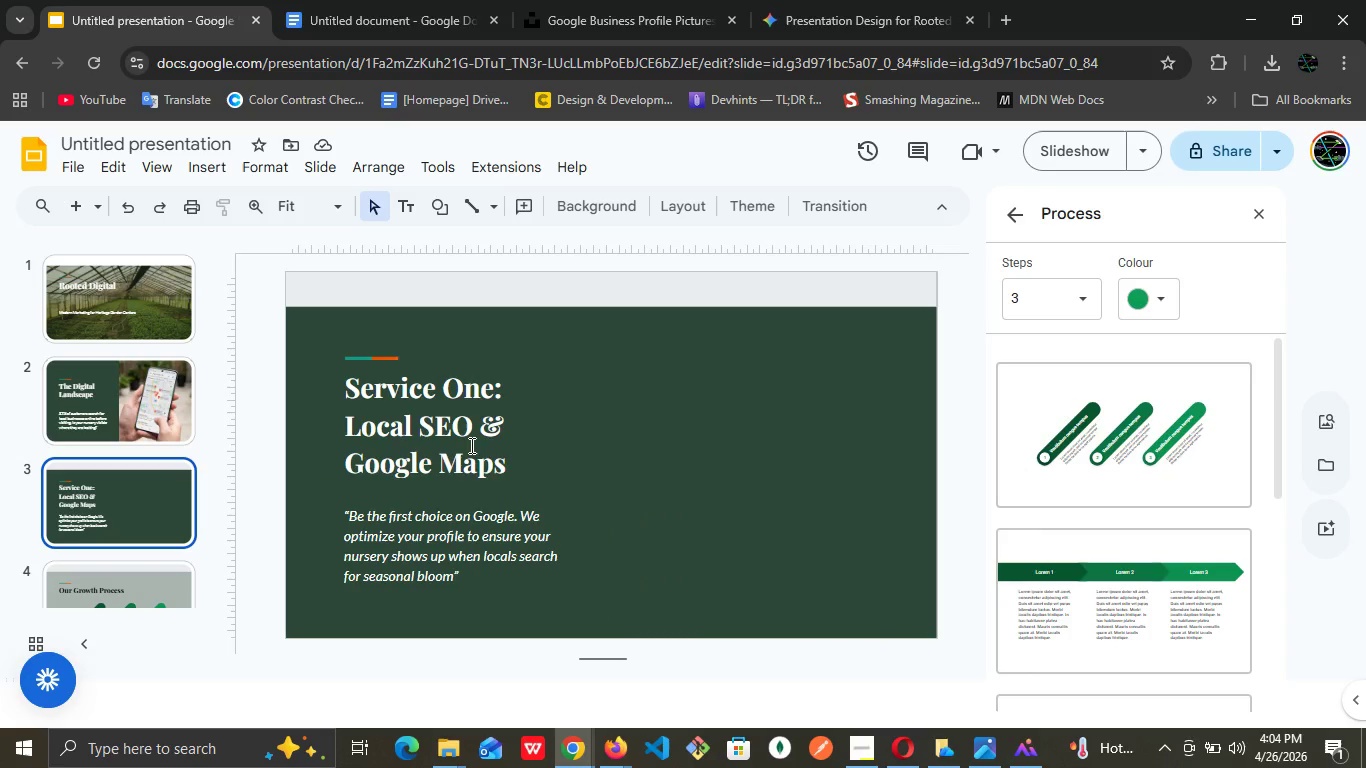 
double_click([470, 445])
 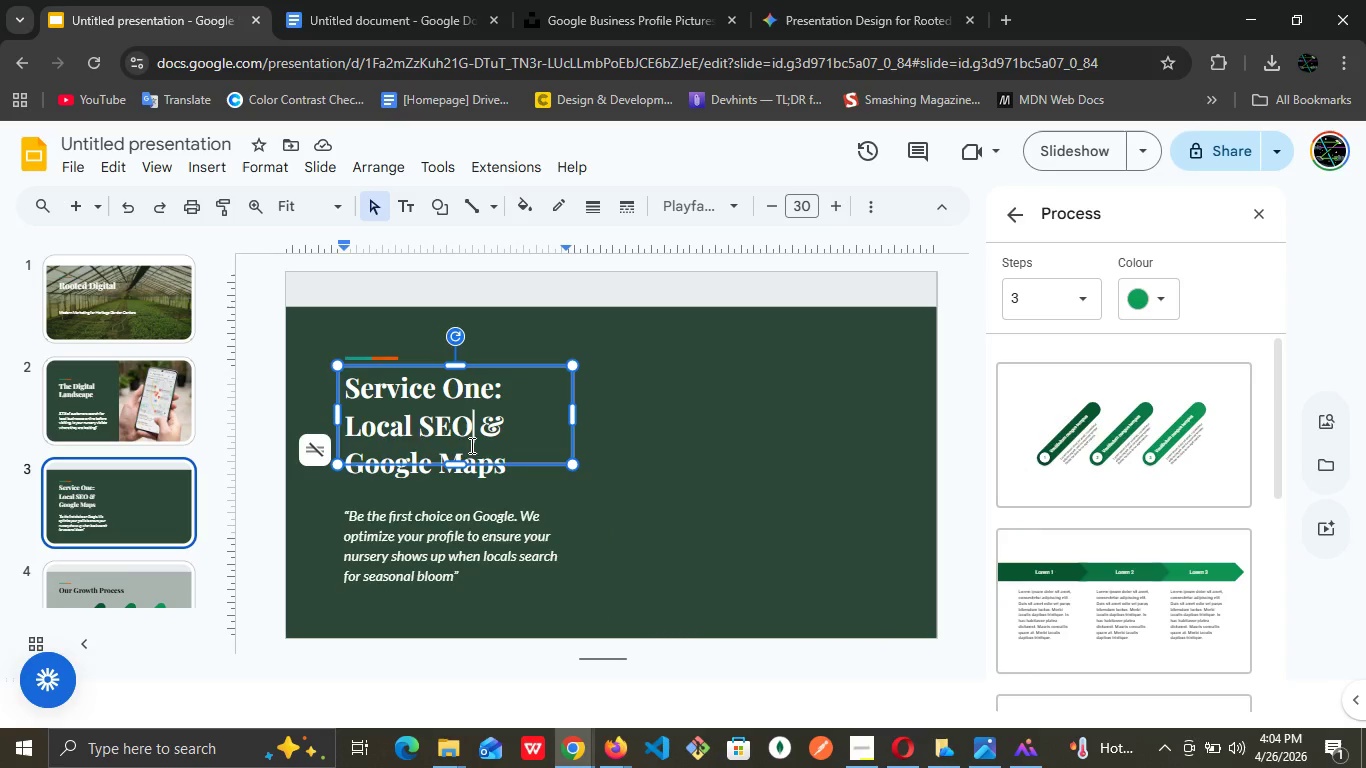 
double_click([470, 445])
 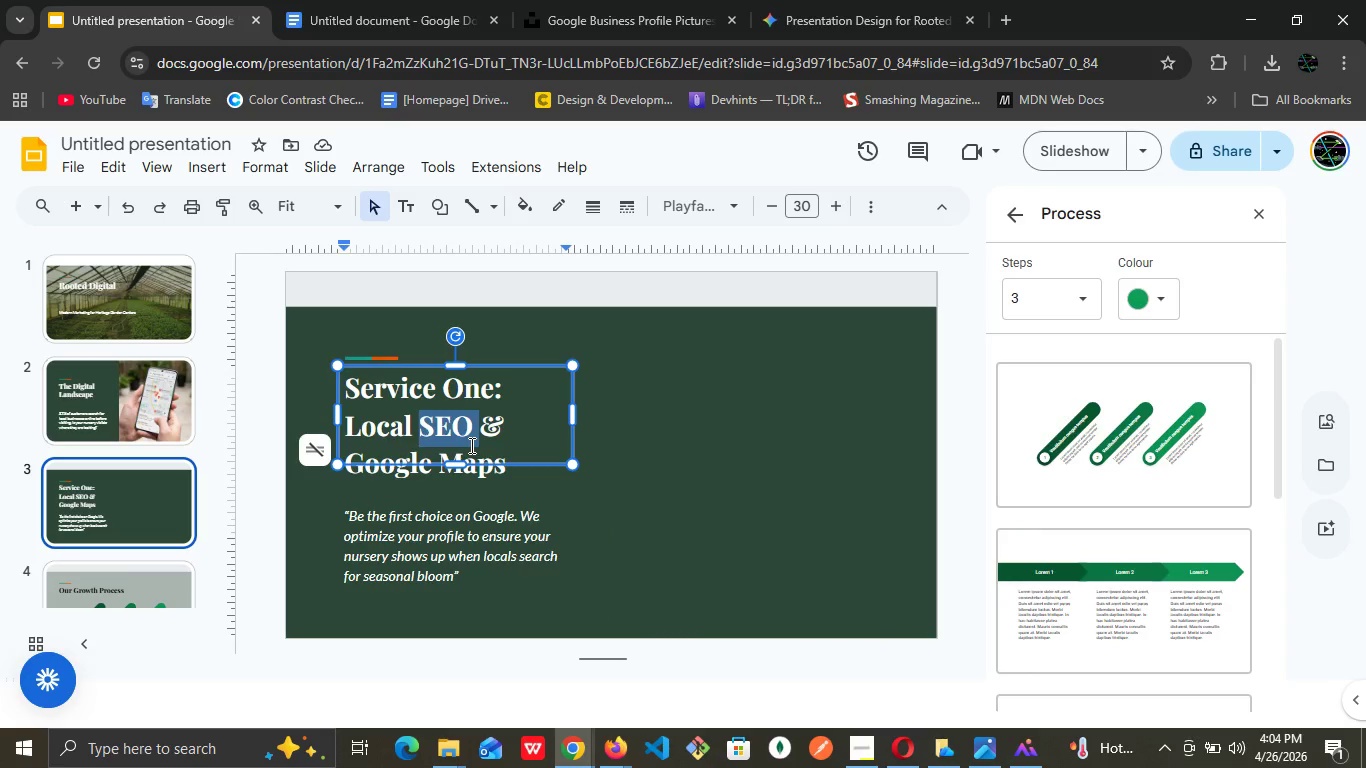 
triple_click([470, 445])
 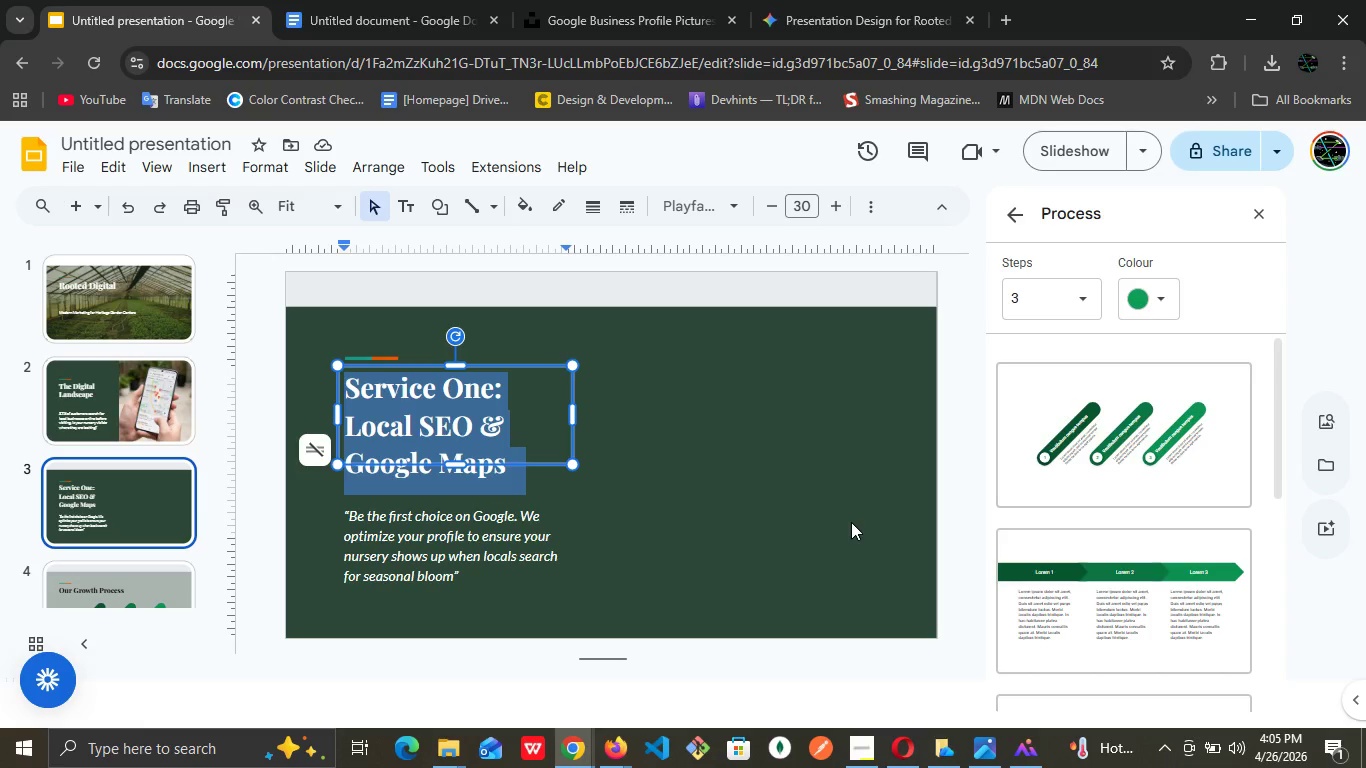 
wait(53.05)
 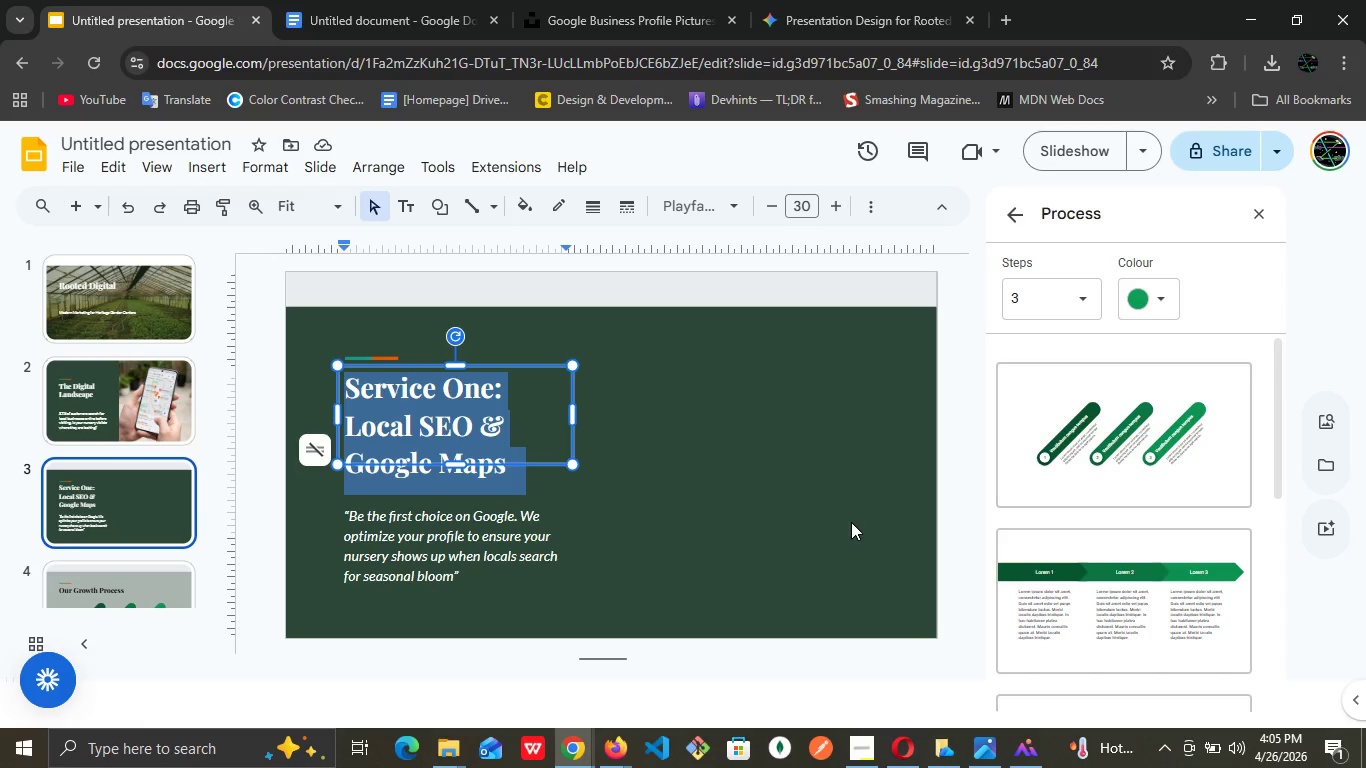 
left_click([803, 538])
 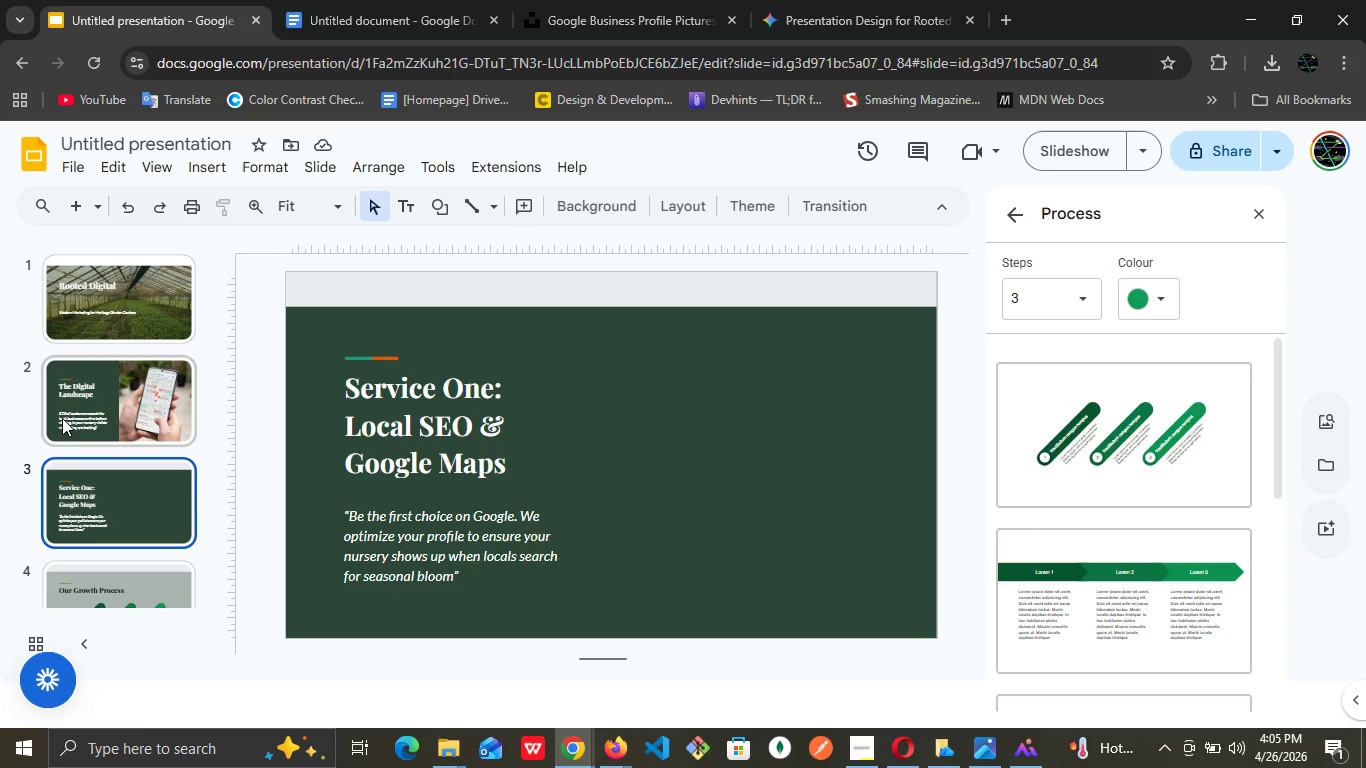 
left_click([106, 391])
 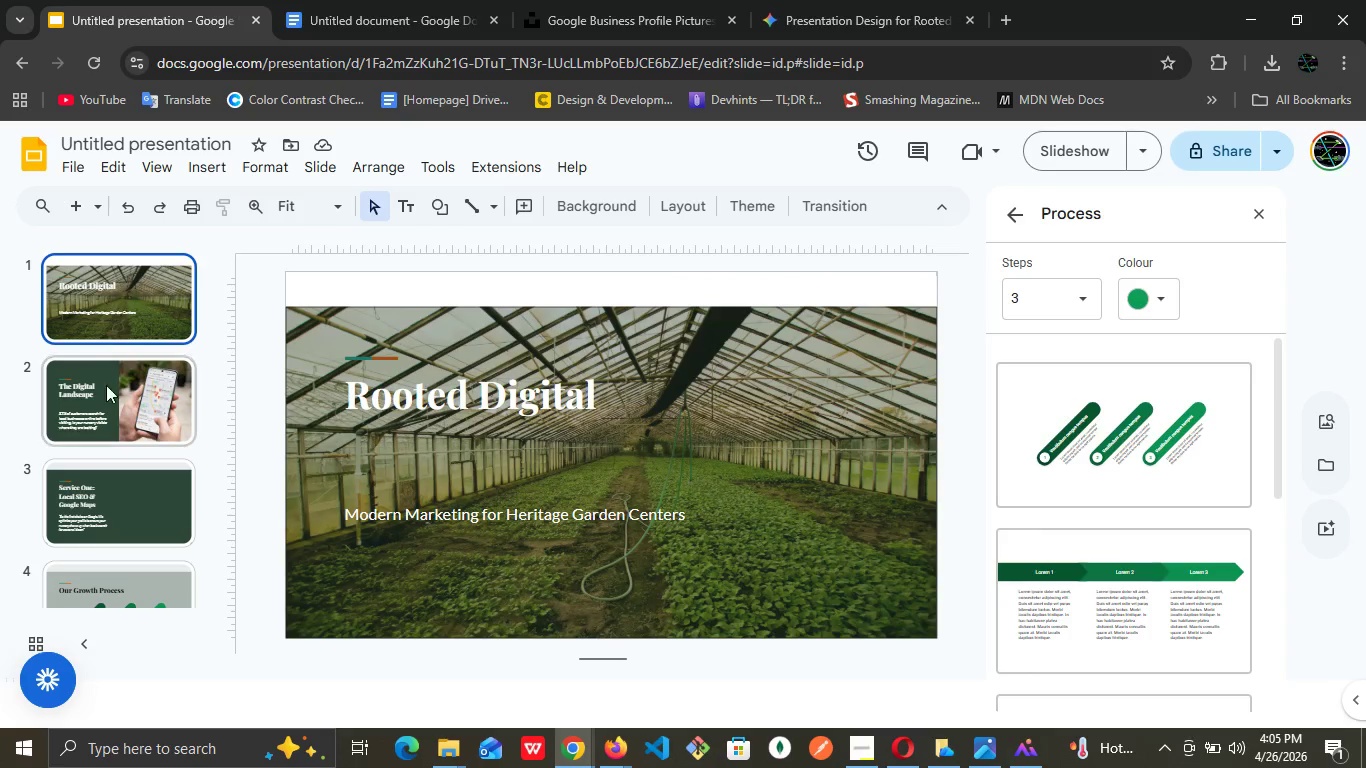 
left_click([108, 402])
 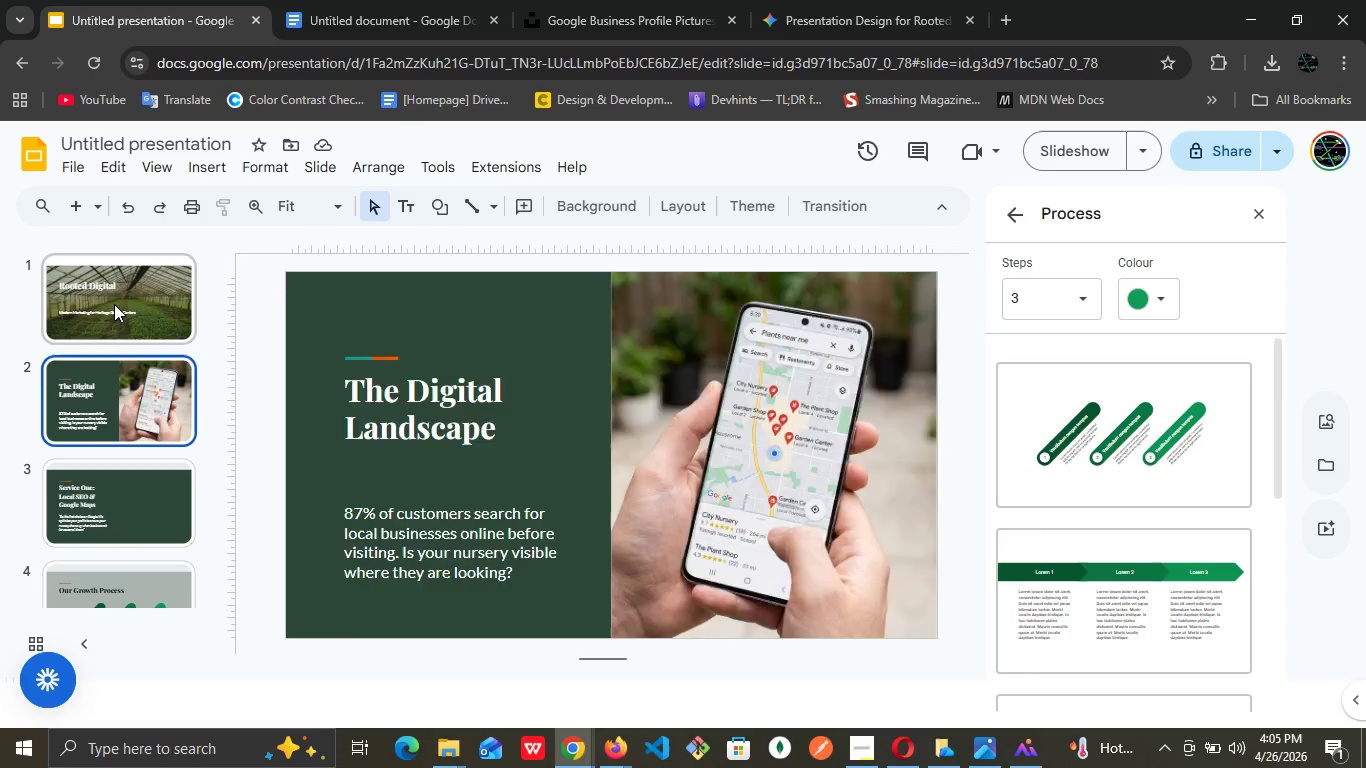 
left_click([114, 304])
 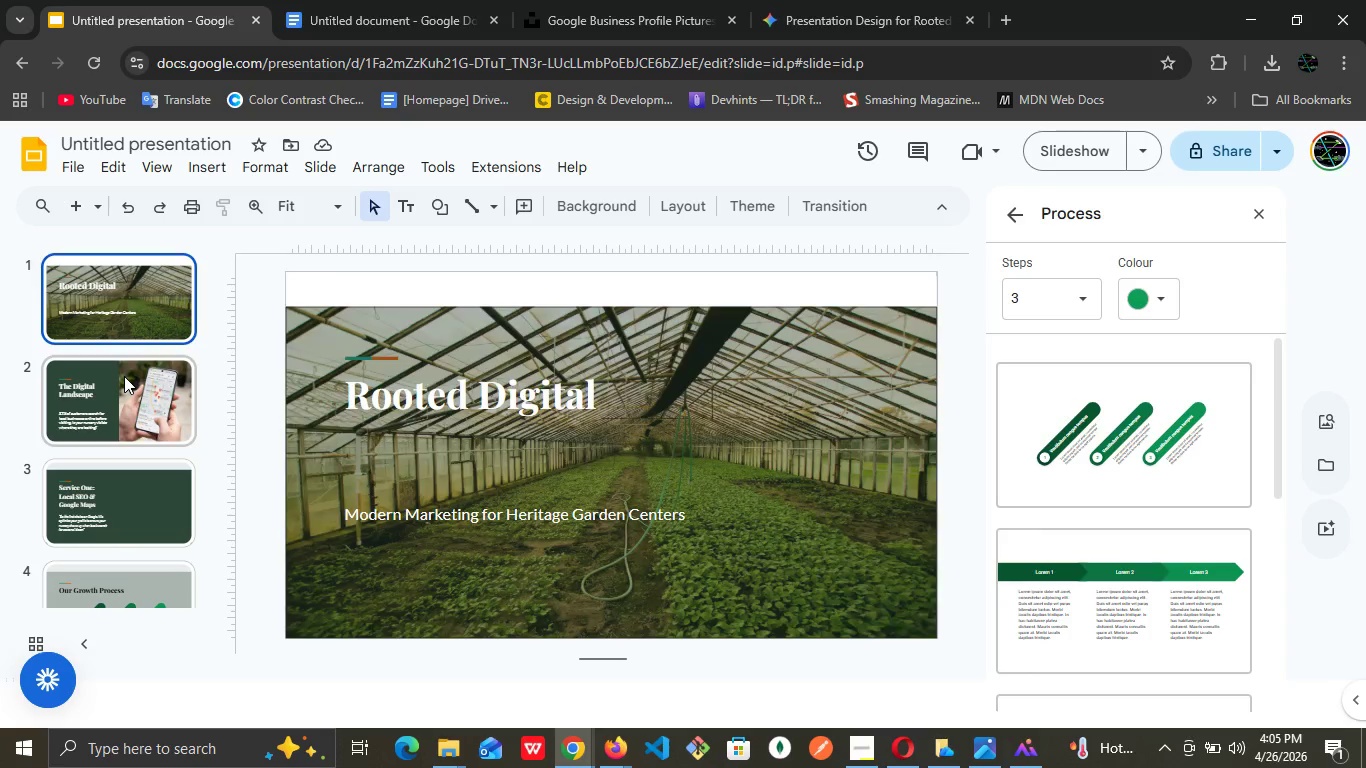 
left_click([124, 376])
 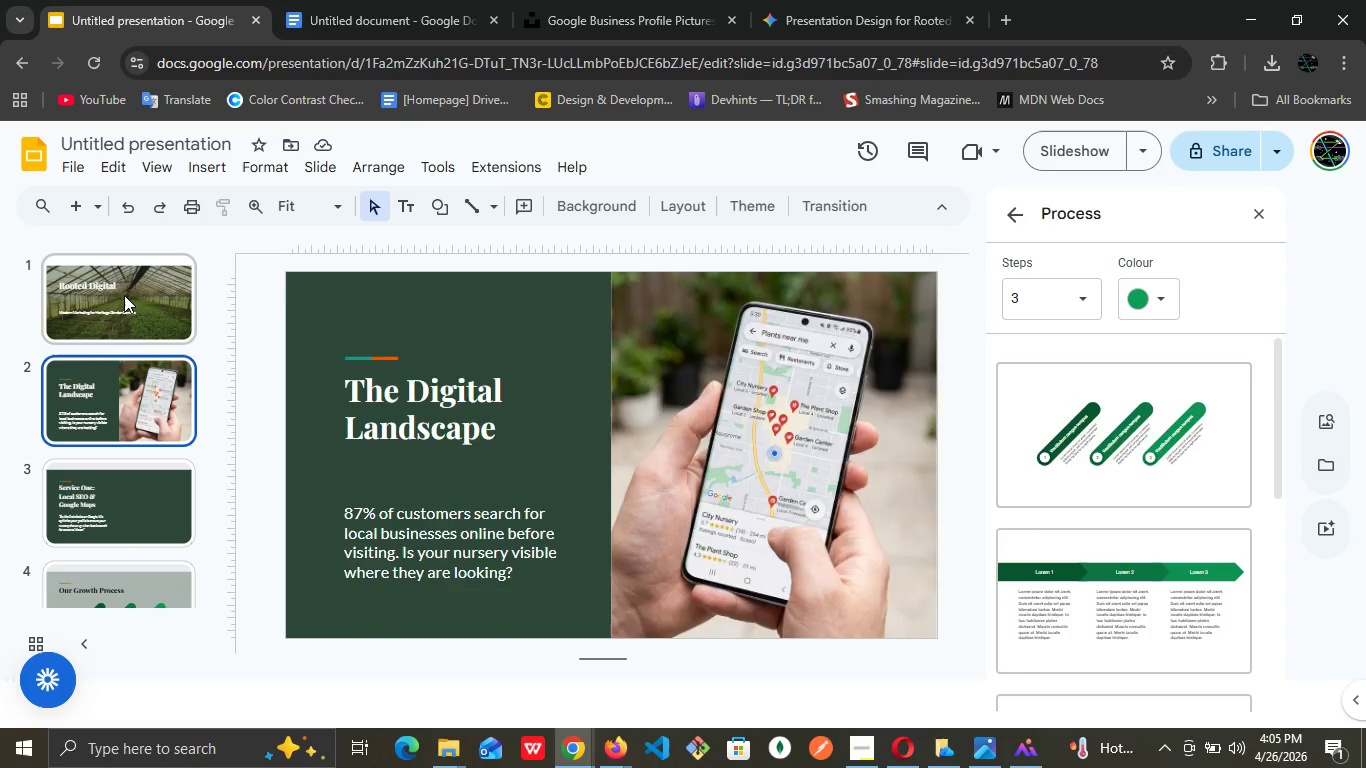 
left_click([124, 295])
 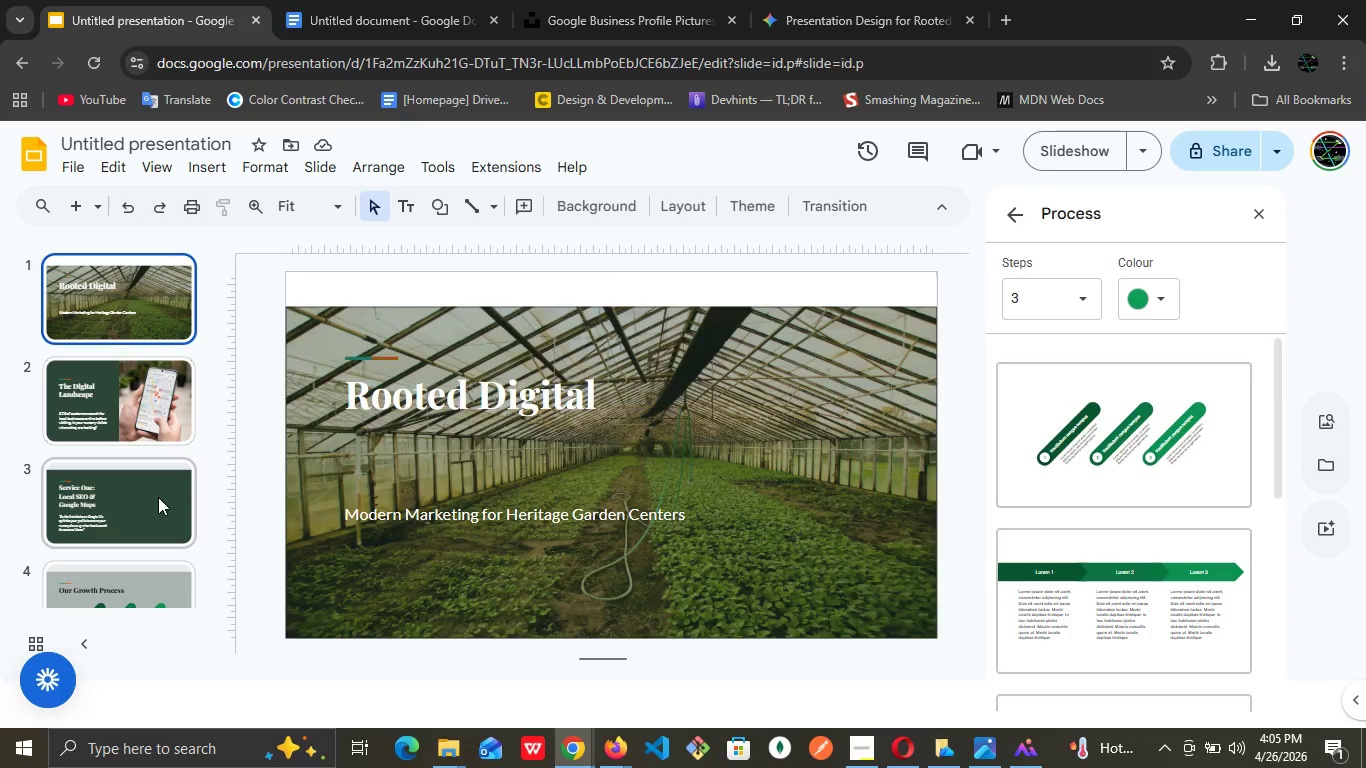 
left_click([158, 497])
 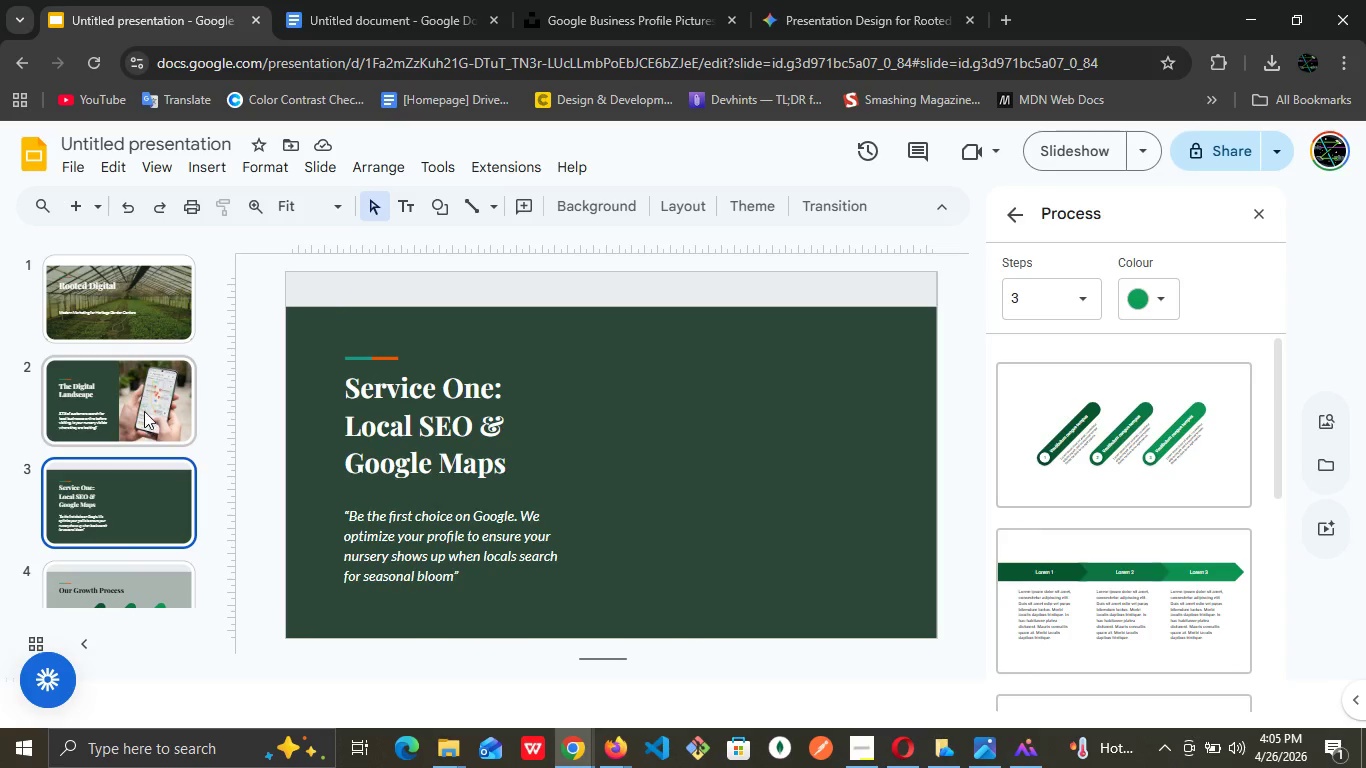 
left_click([144, 411])
 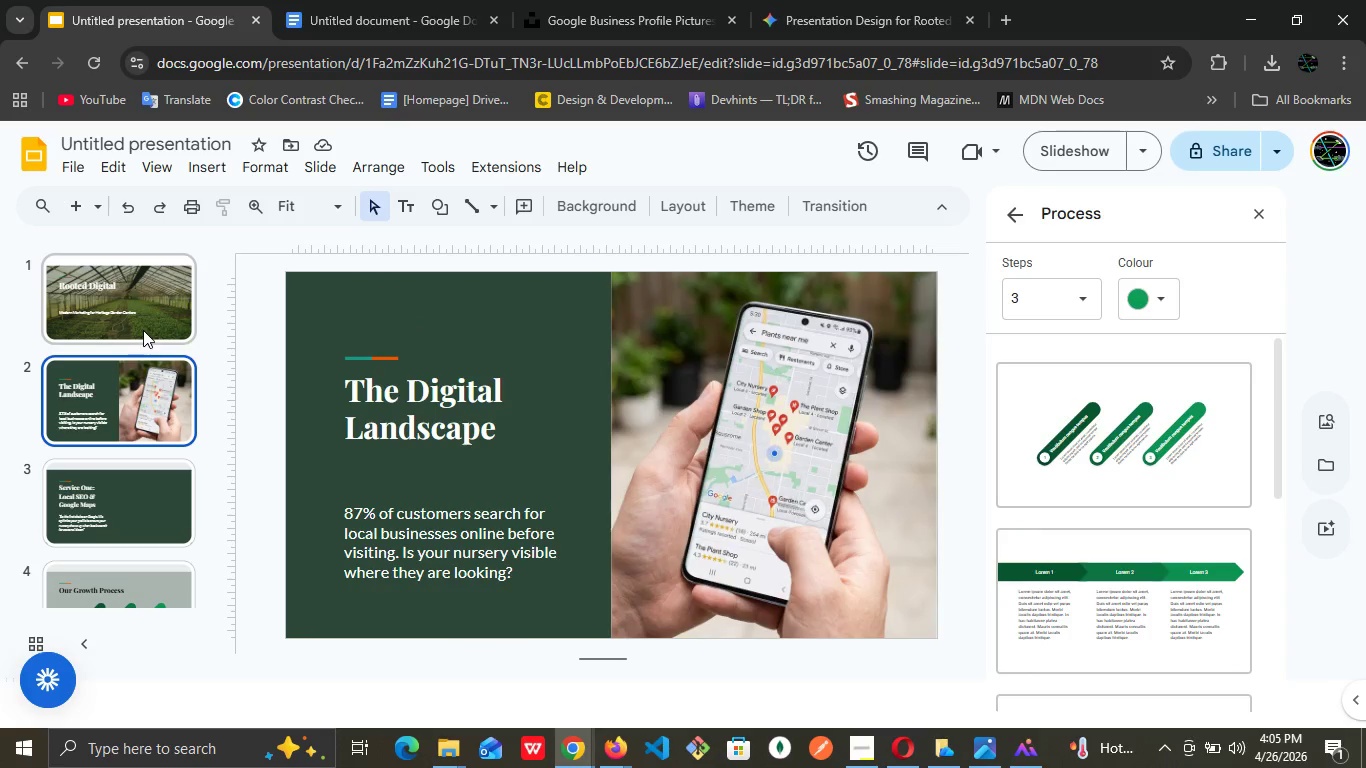 
left_click([141, 321])
 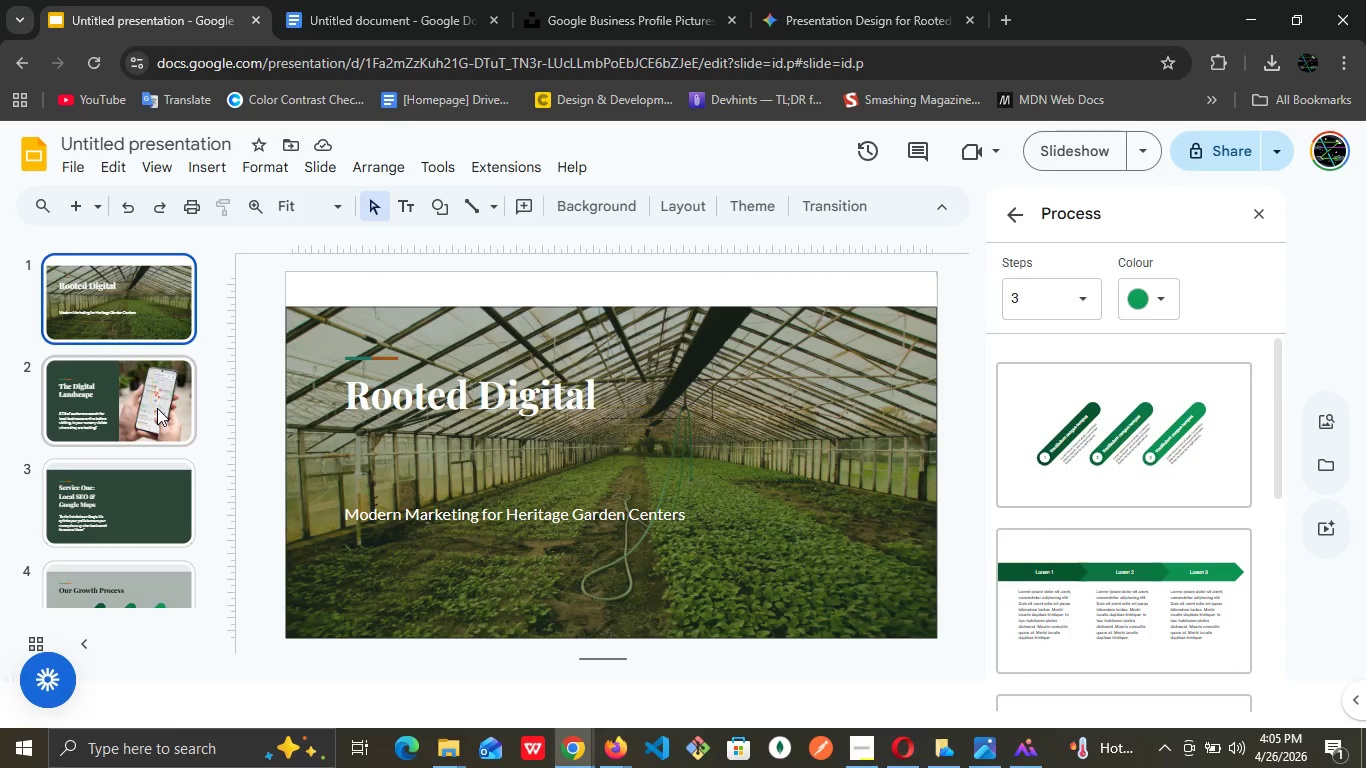 
left_click([157, 408])
 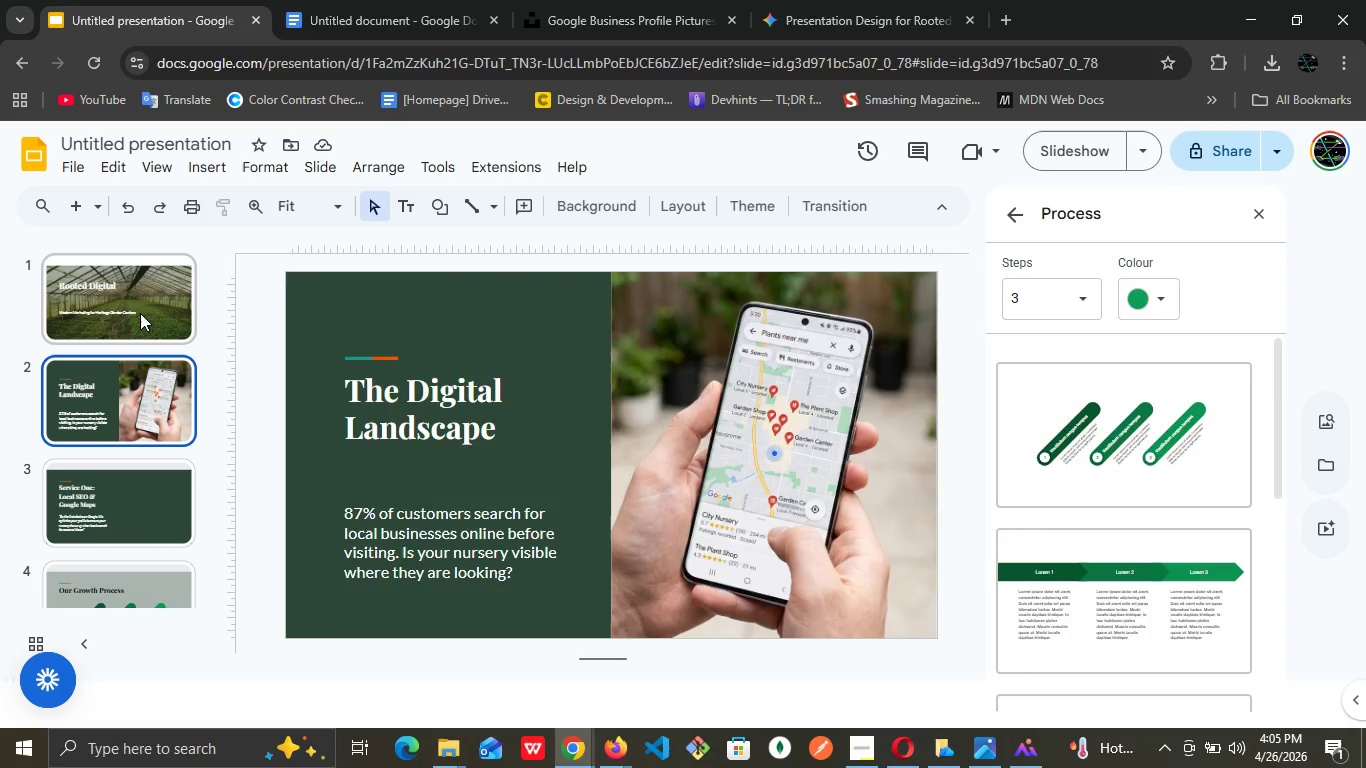 
left_click([140, 313])
 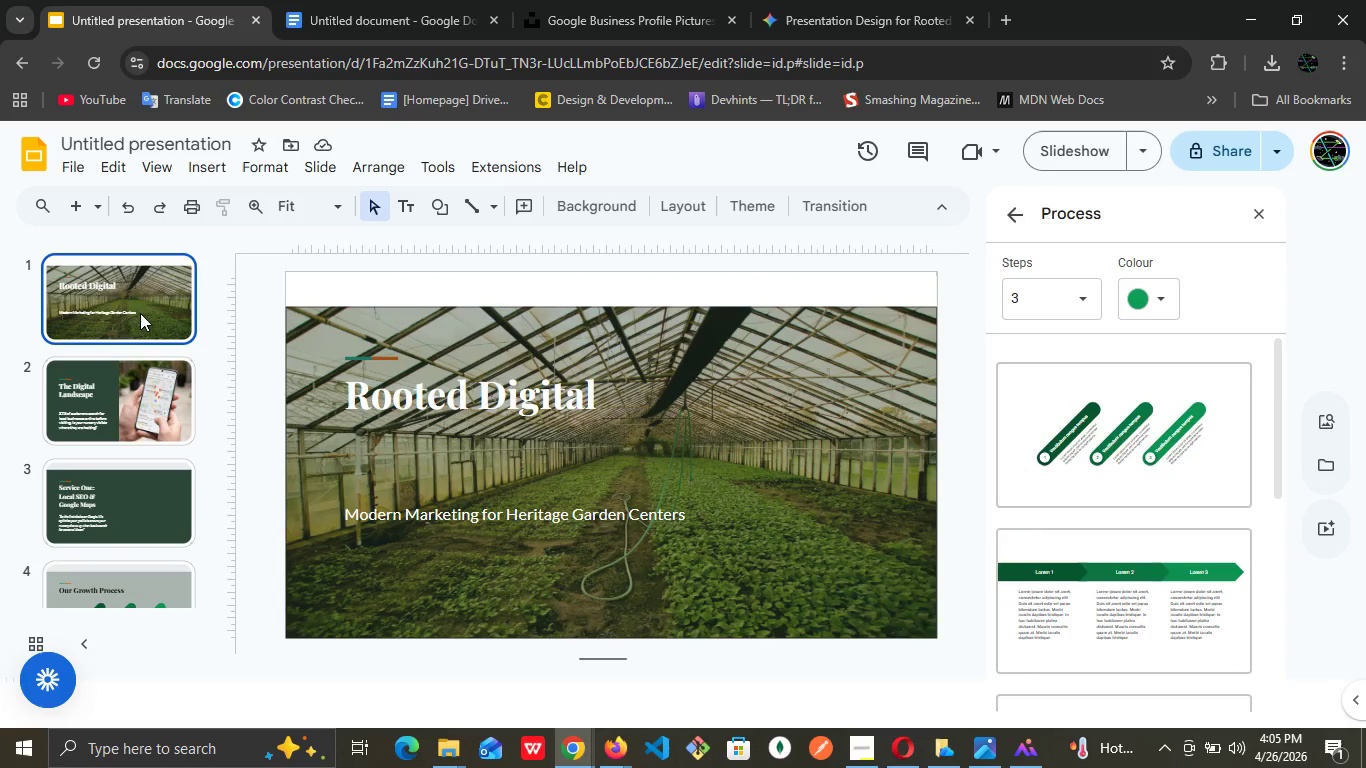 
left_click_drag(start_coordinate=[140, 351], to_coordinate=[134, 429])
 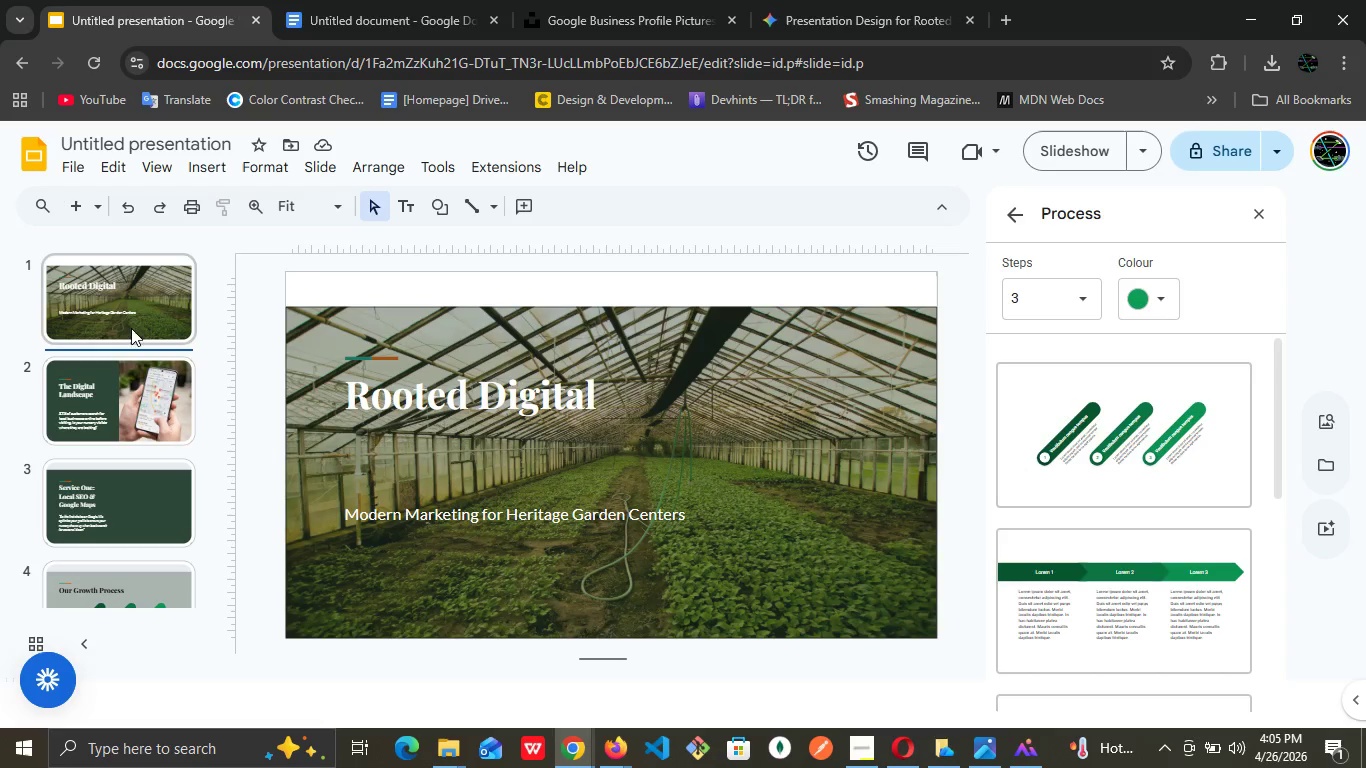 
left_click([130, 321])
 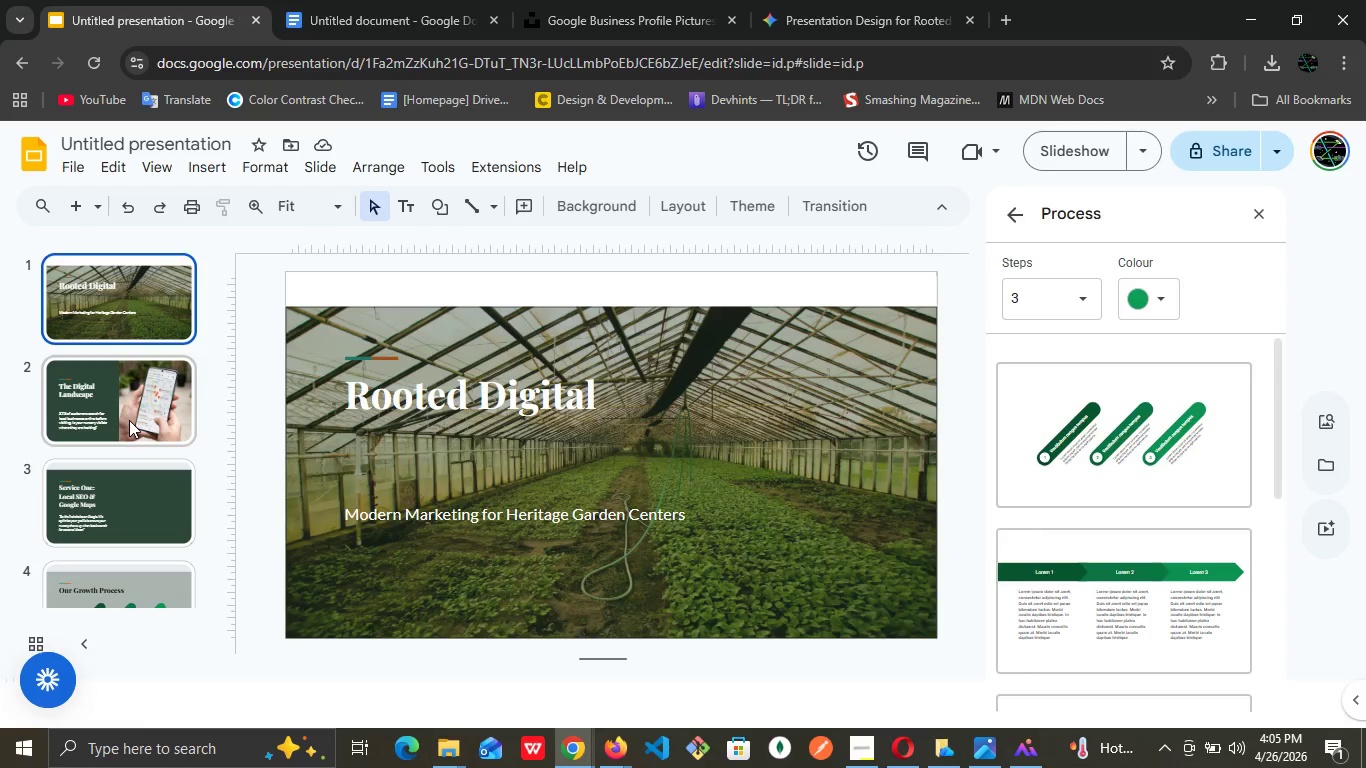 
left_click([129, 420])
 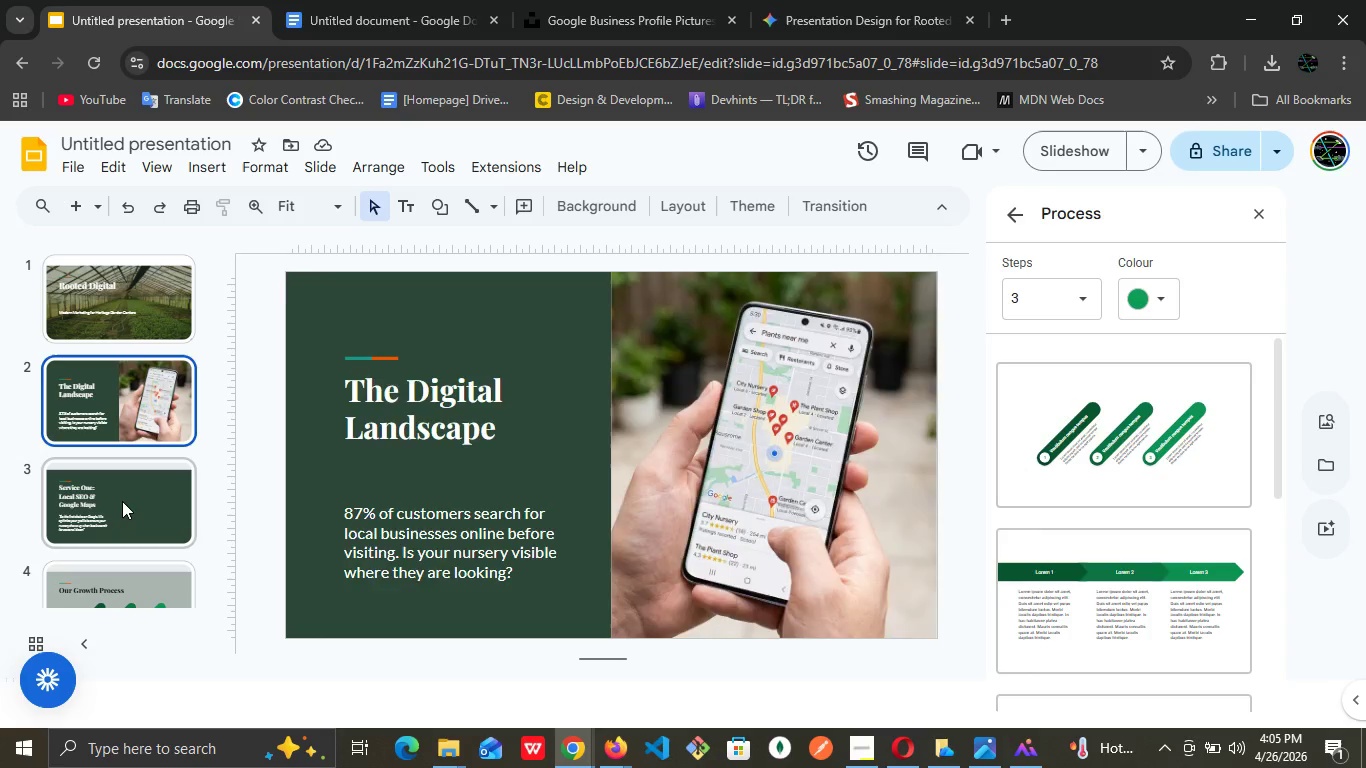 
left_click([122, 501])
 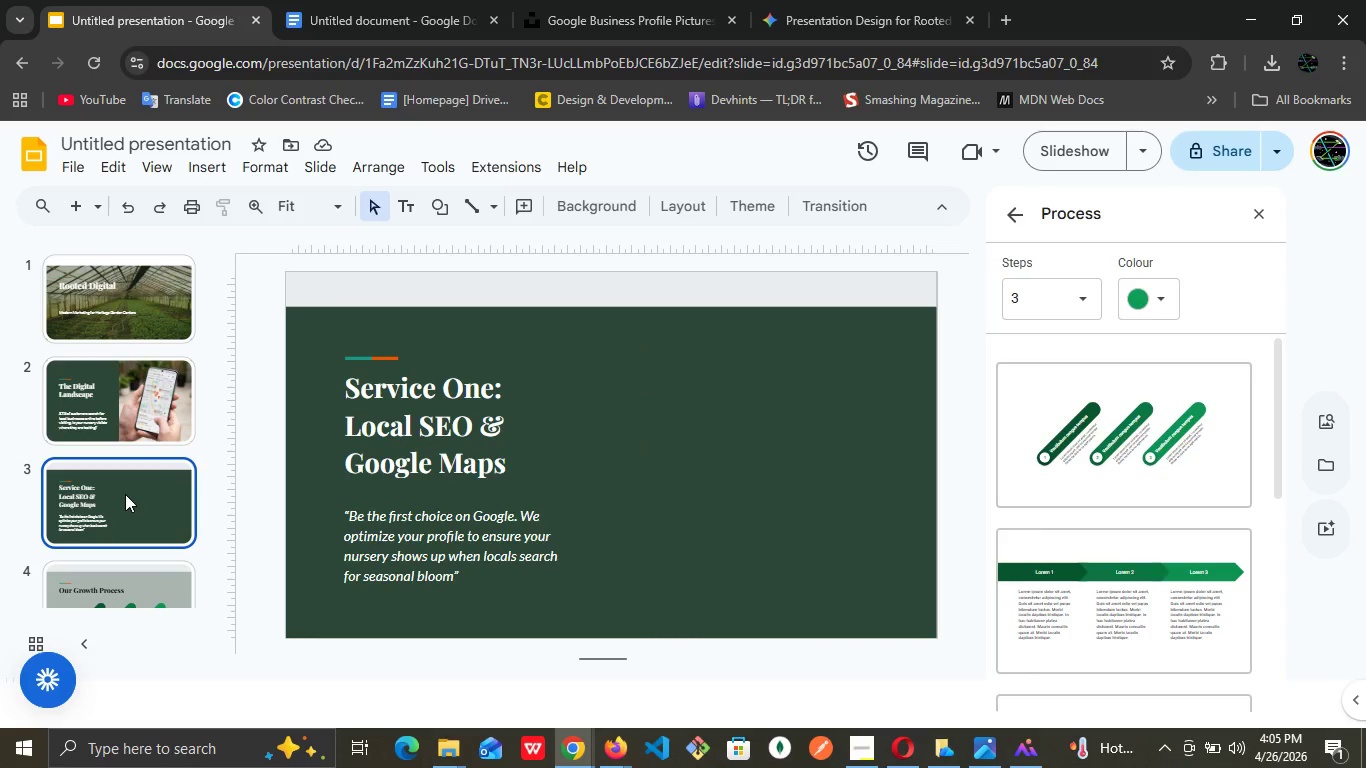 
wait(7.09)
 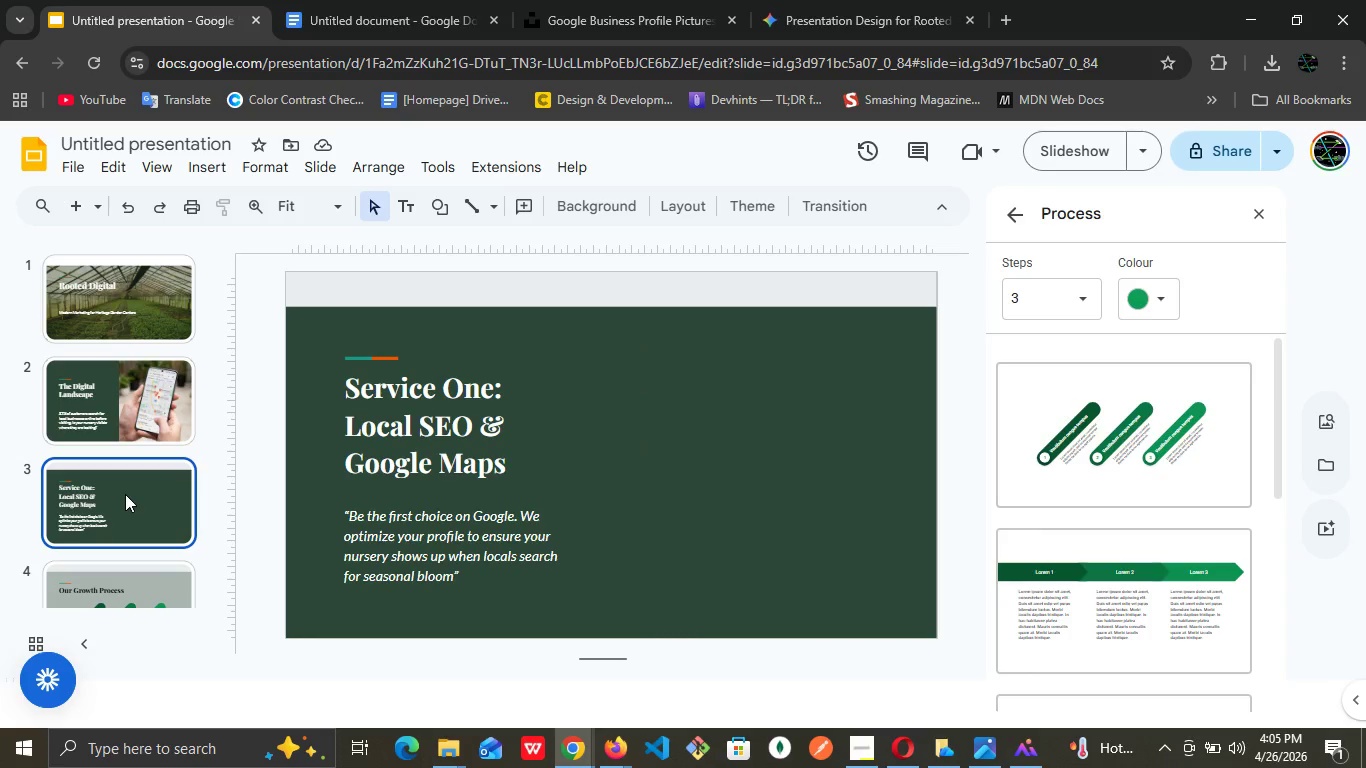 
mouse_move([1115, 767])
 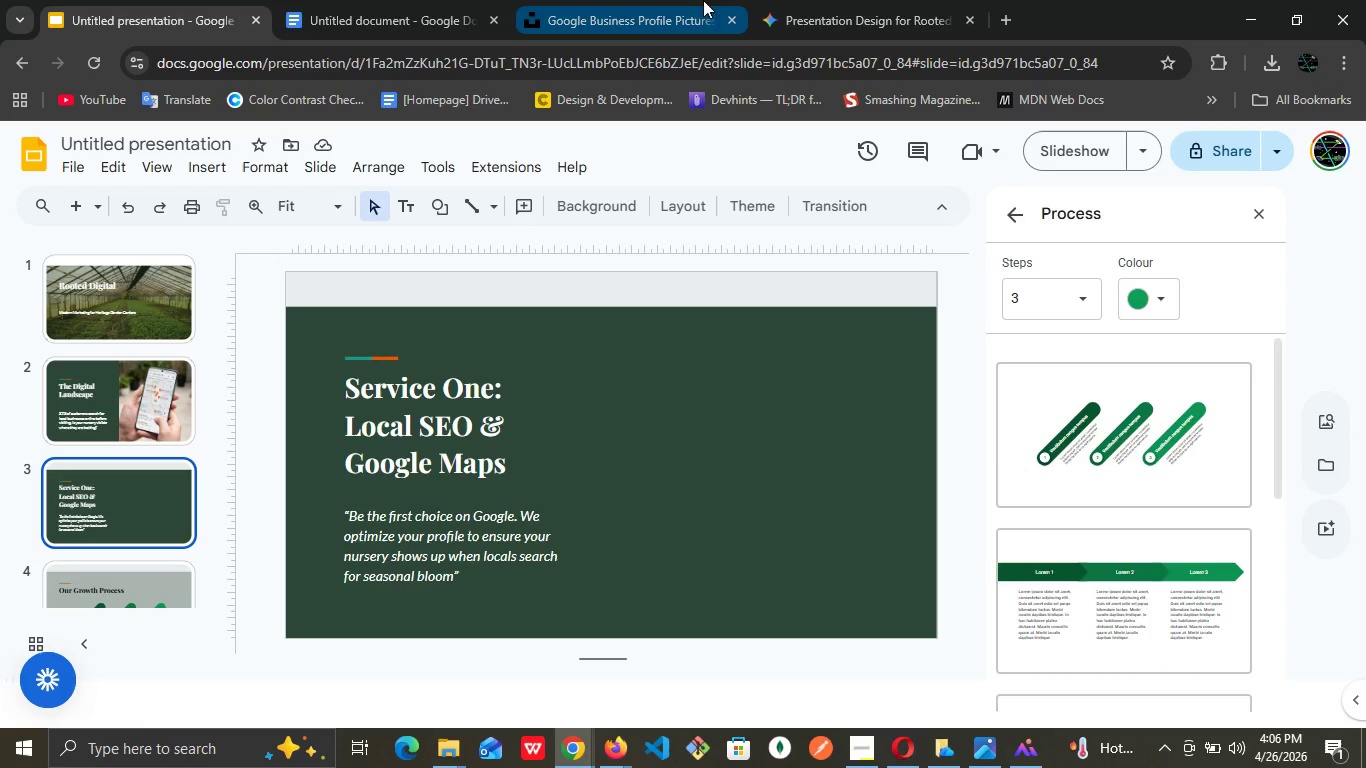 
wait(29.36)
 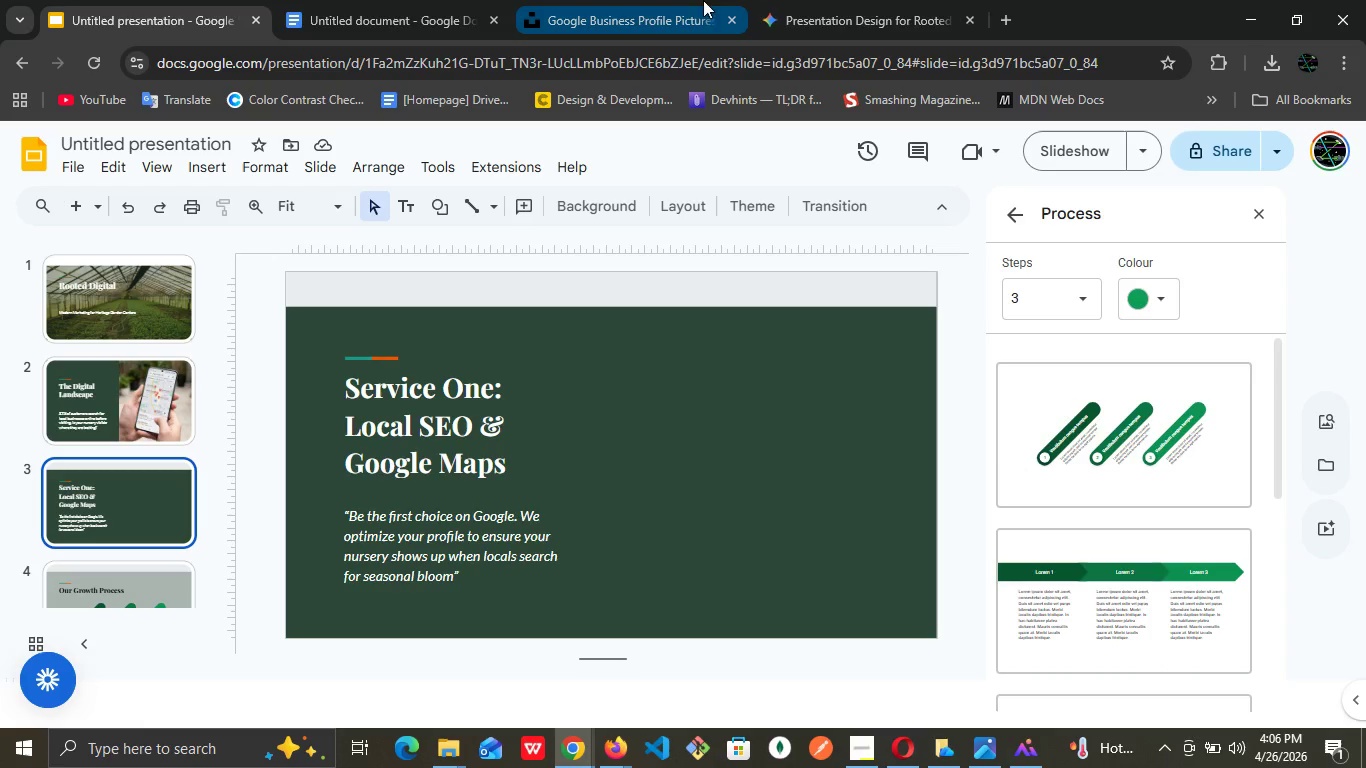 
left_click([855, 687])